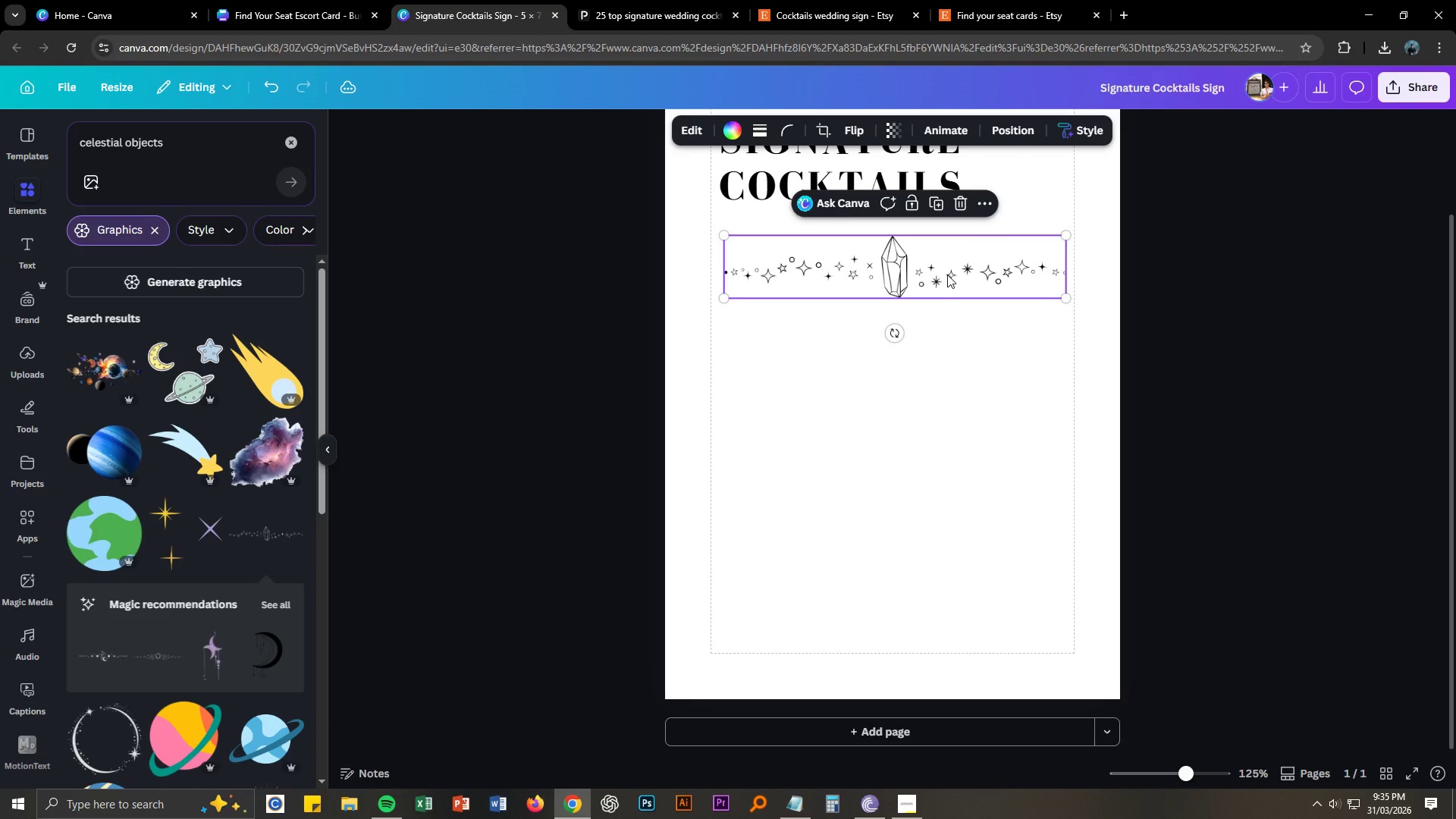 
left_click_drag(start_coordinate=[947, 275], to_coordinate=[947, 265])
 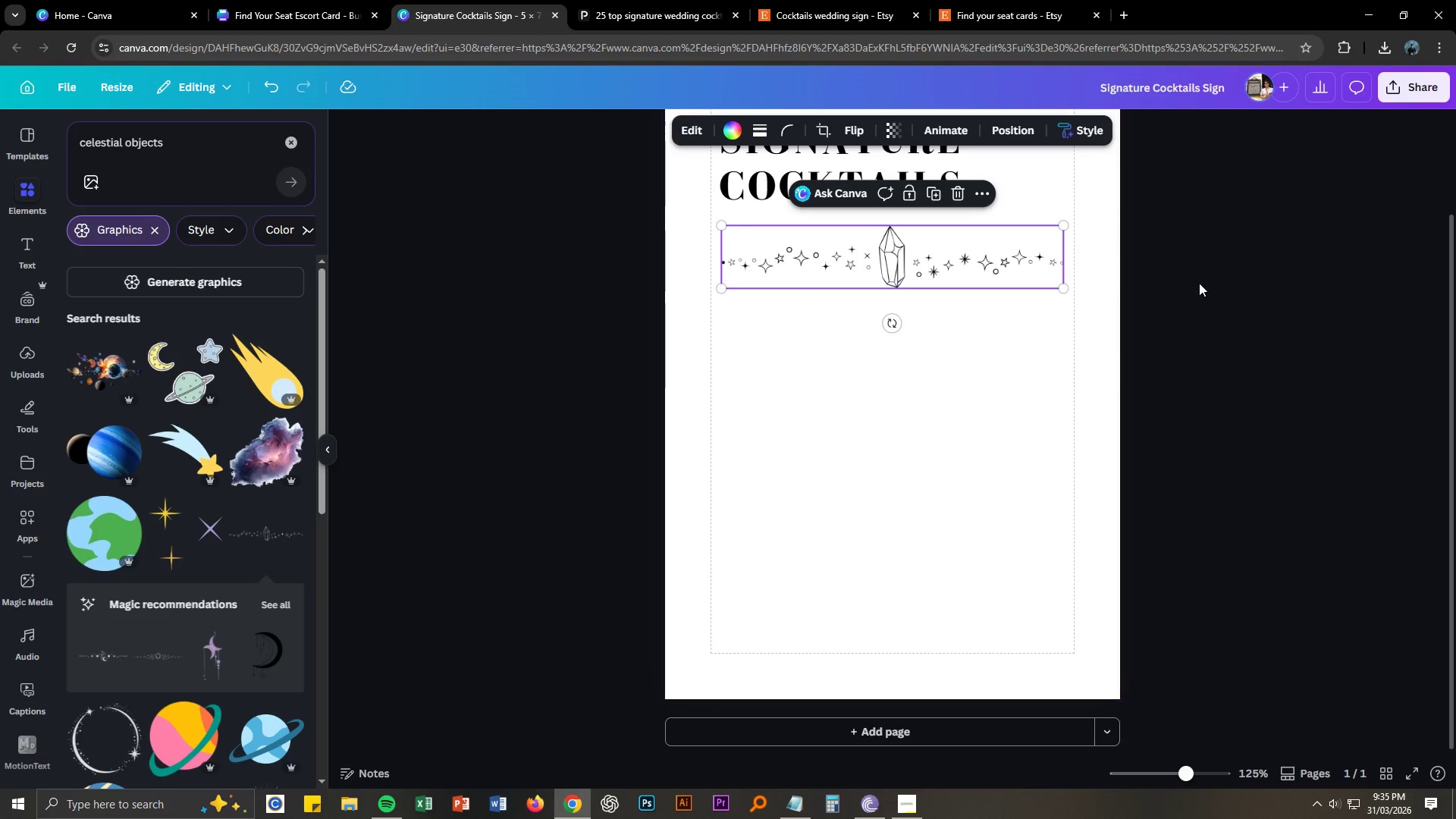 
left_click([1199, 283])
 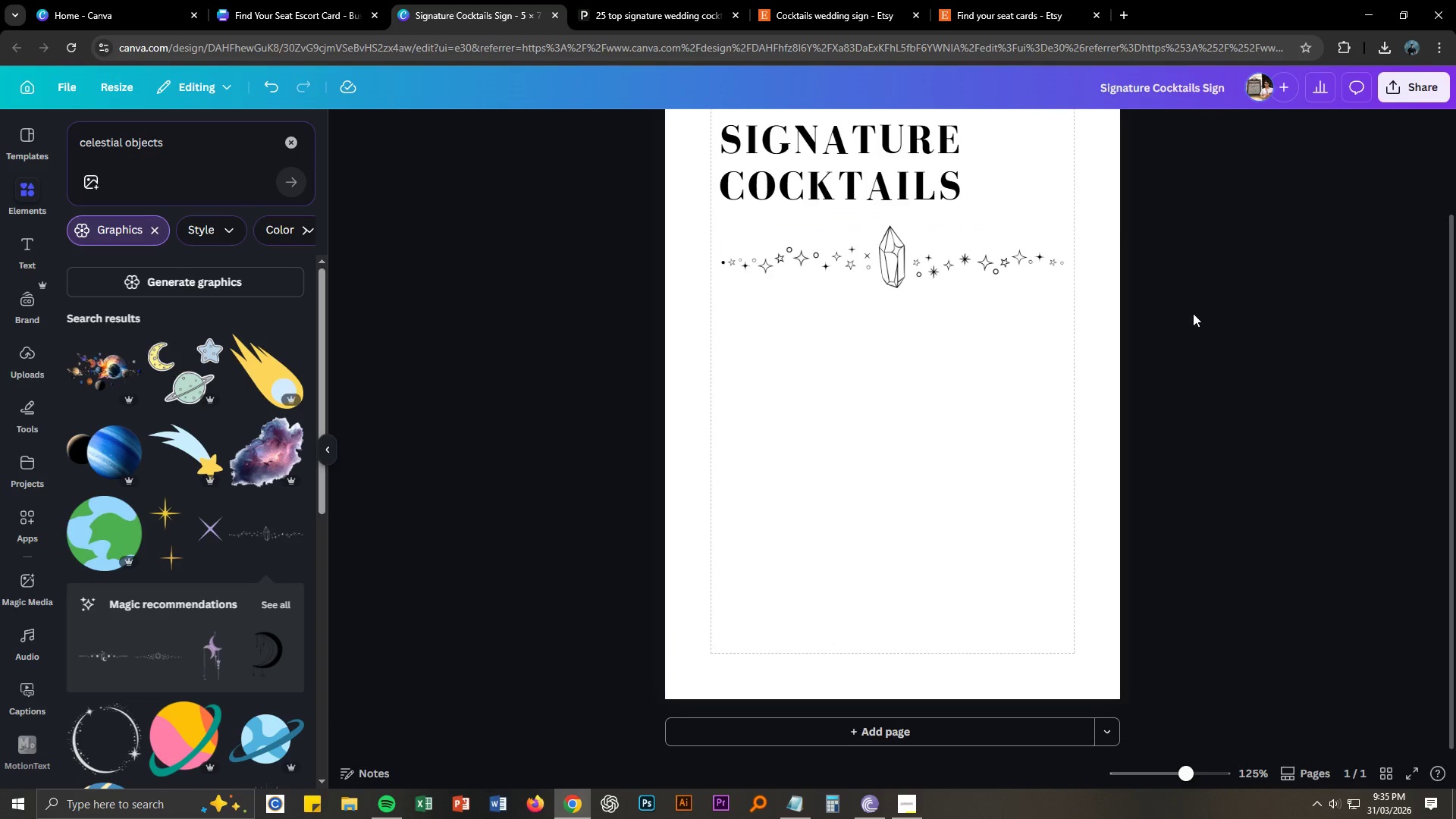 
scroll: coordinate [1193, 313], scroll_direction: up, amount: 2.0
 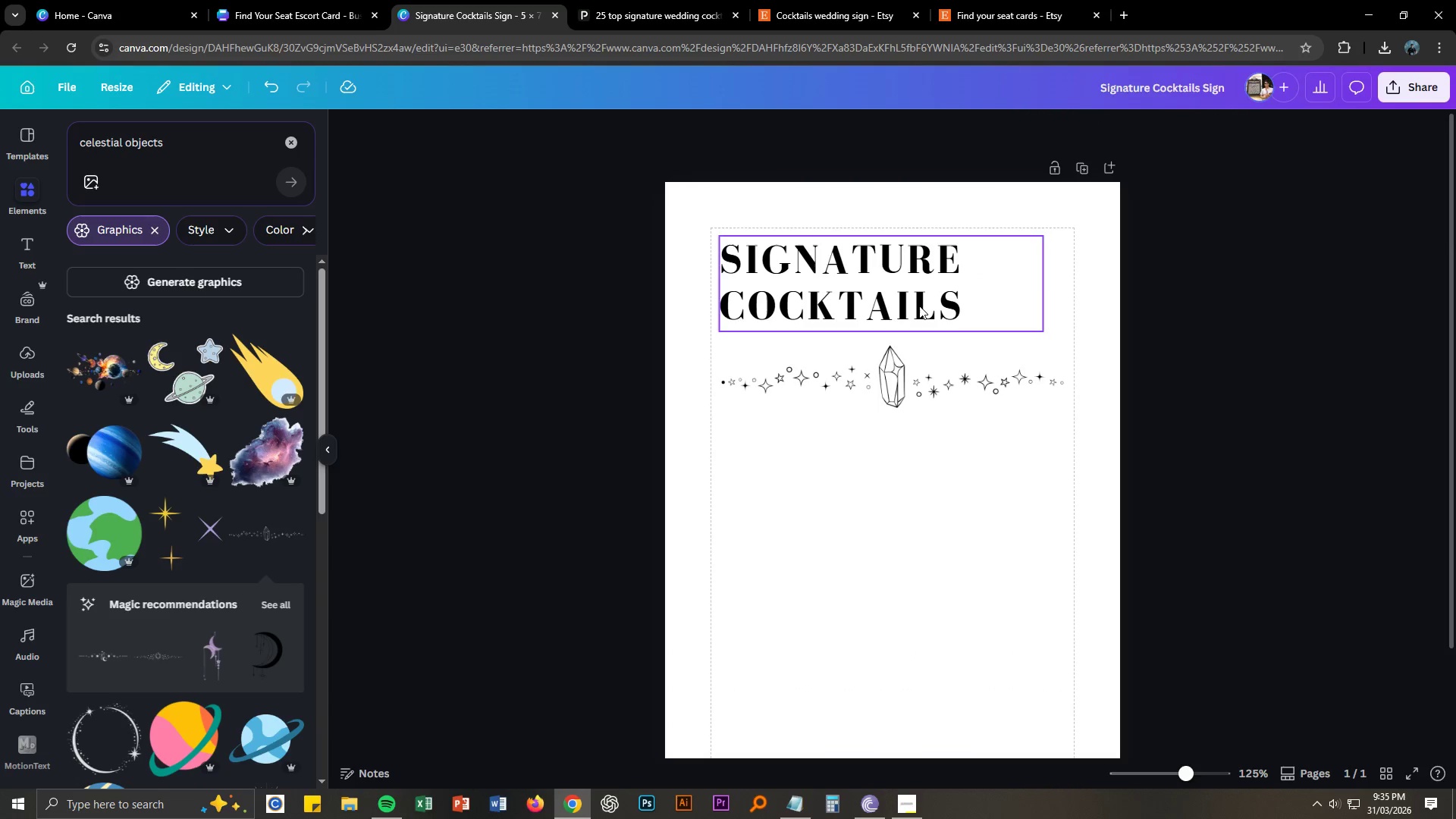 
left_click_drag(start_coordinate=[919, 306], to_coordinate=[956, 305])
 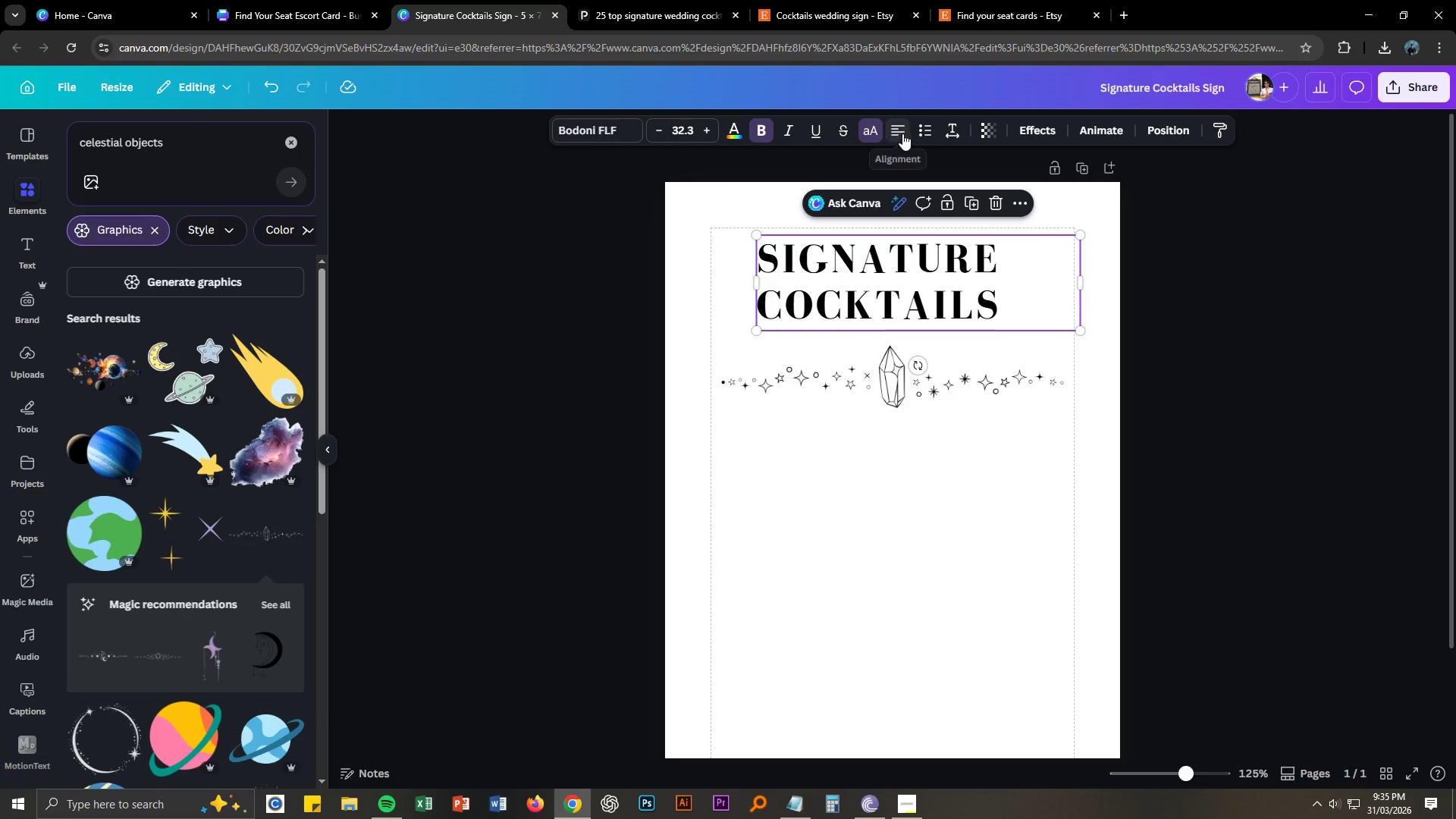 
left_click([900, 132])
 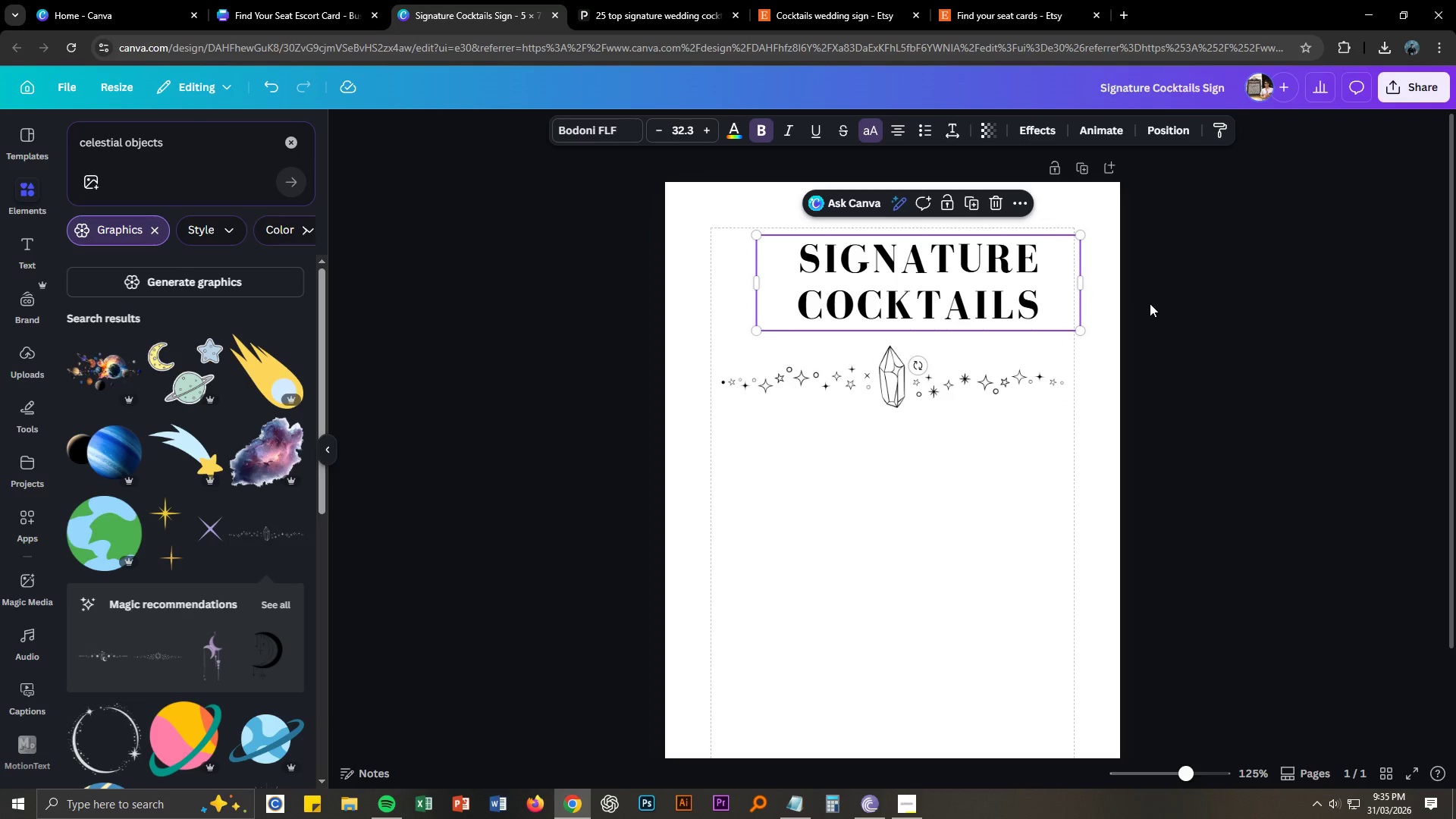 
left_click([1238, 310])
 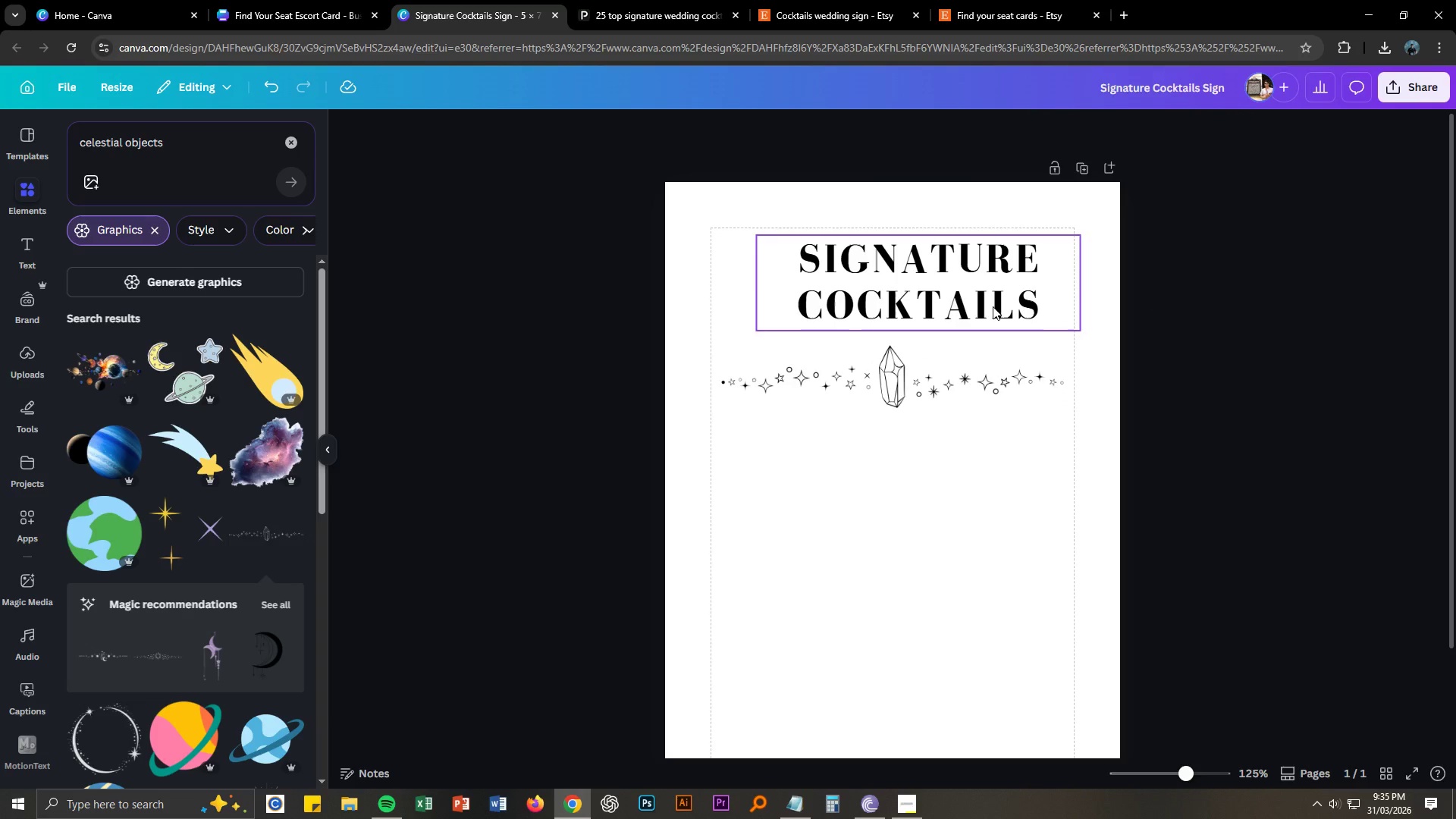 
left_click_drag(start_coordinate=[993, 306], to_coordinate=[971, 307])
 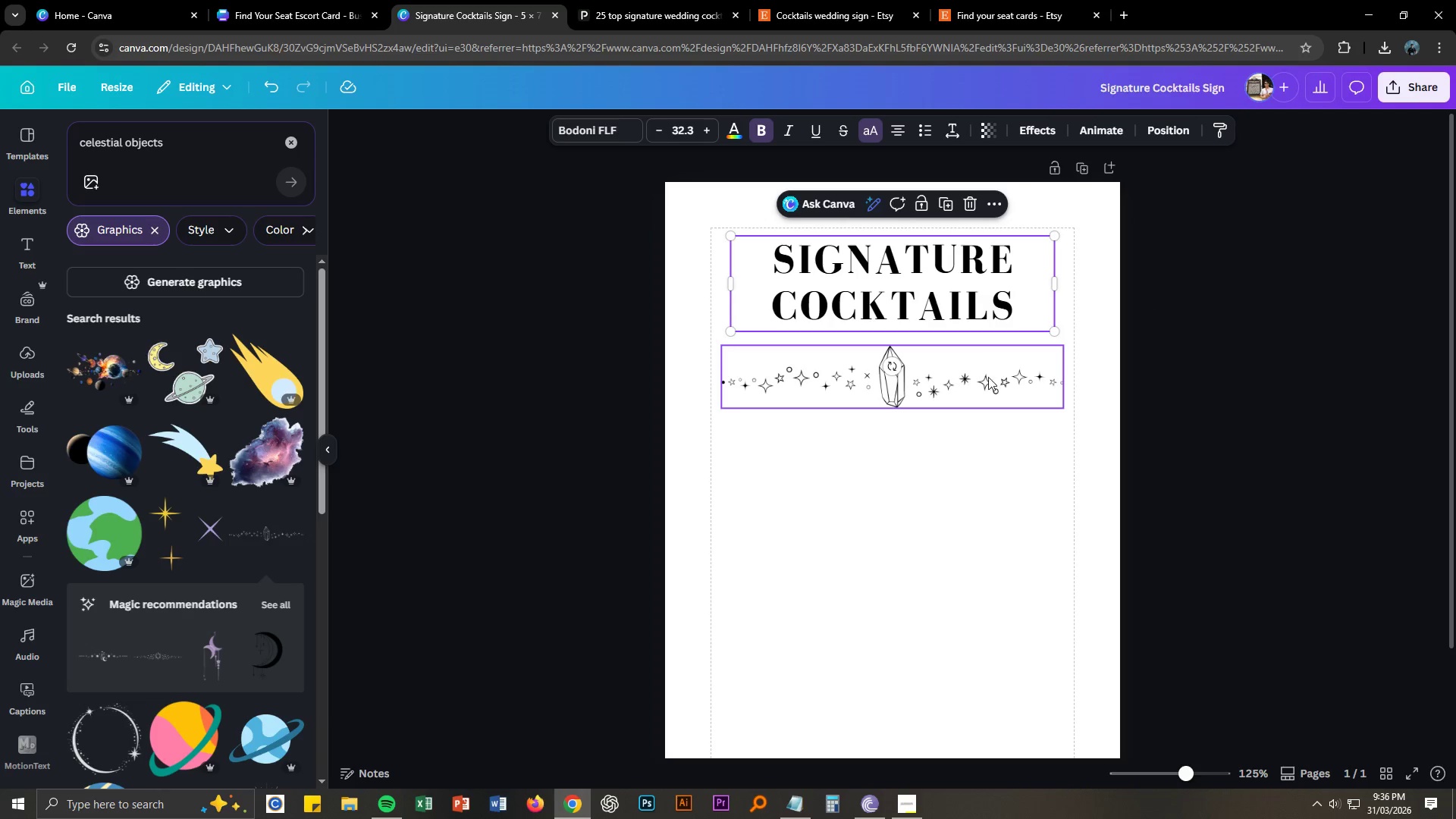 
left_click_drag(start_coordinate=[987, 377], to_coordinate=[987, 372])
 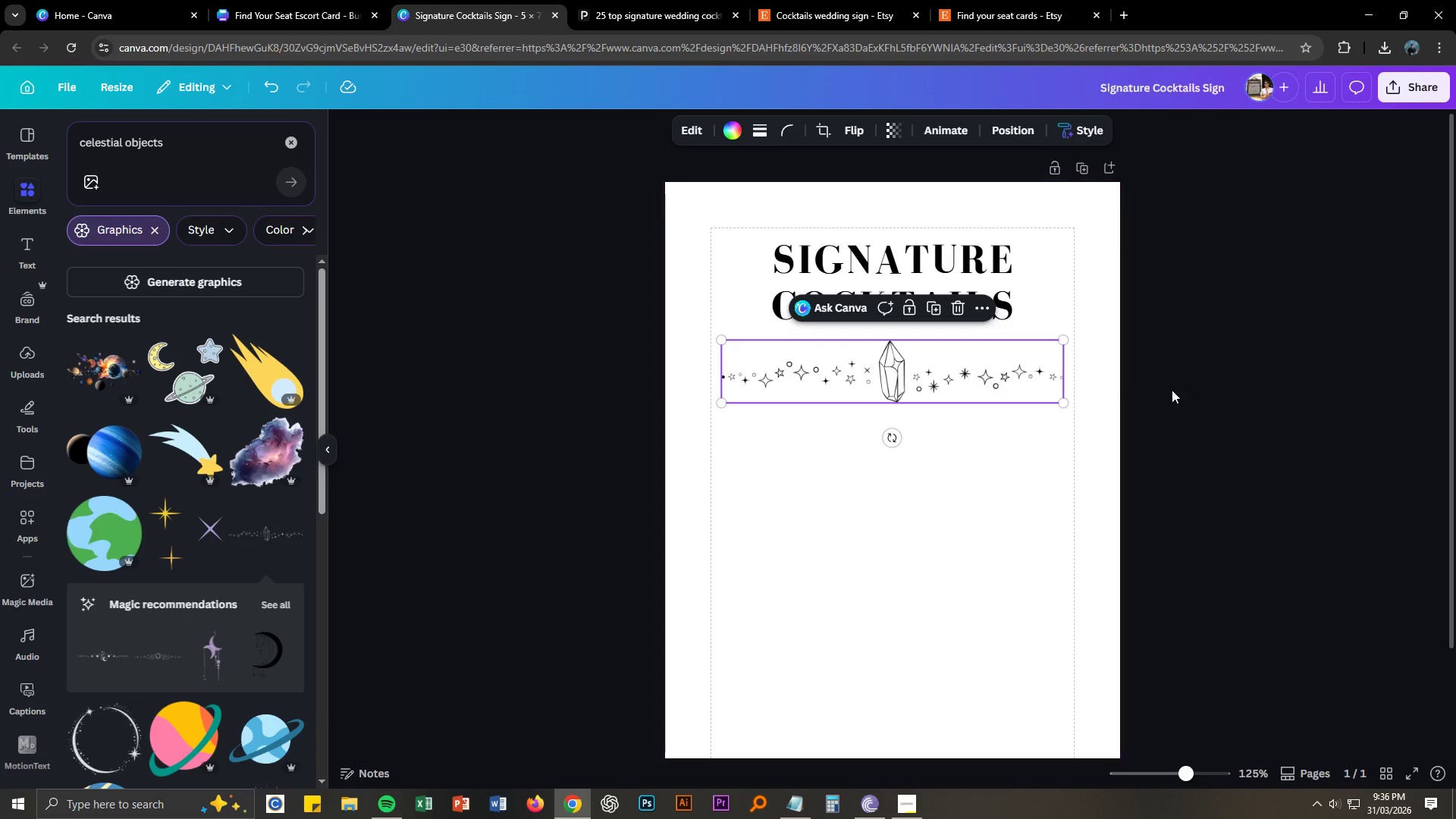 
left_click([1172, 389])
 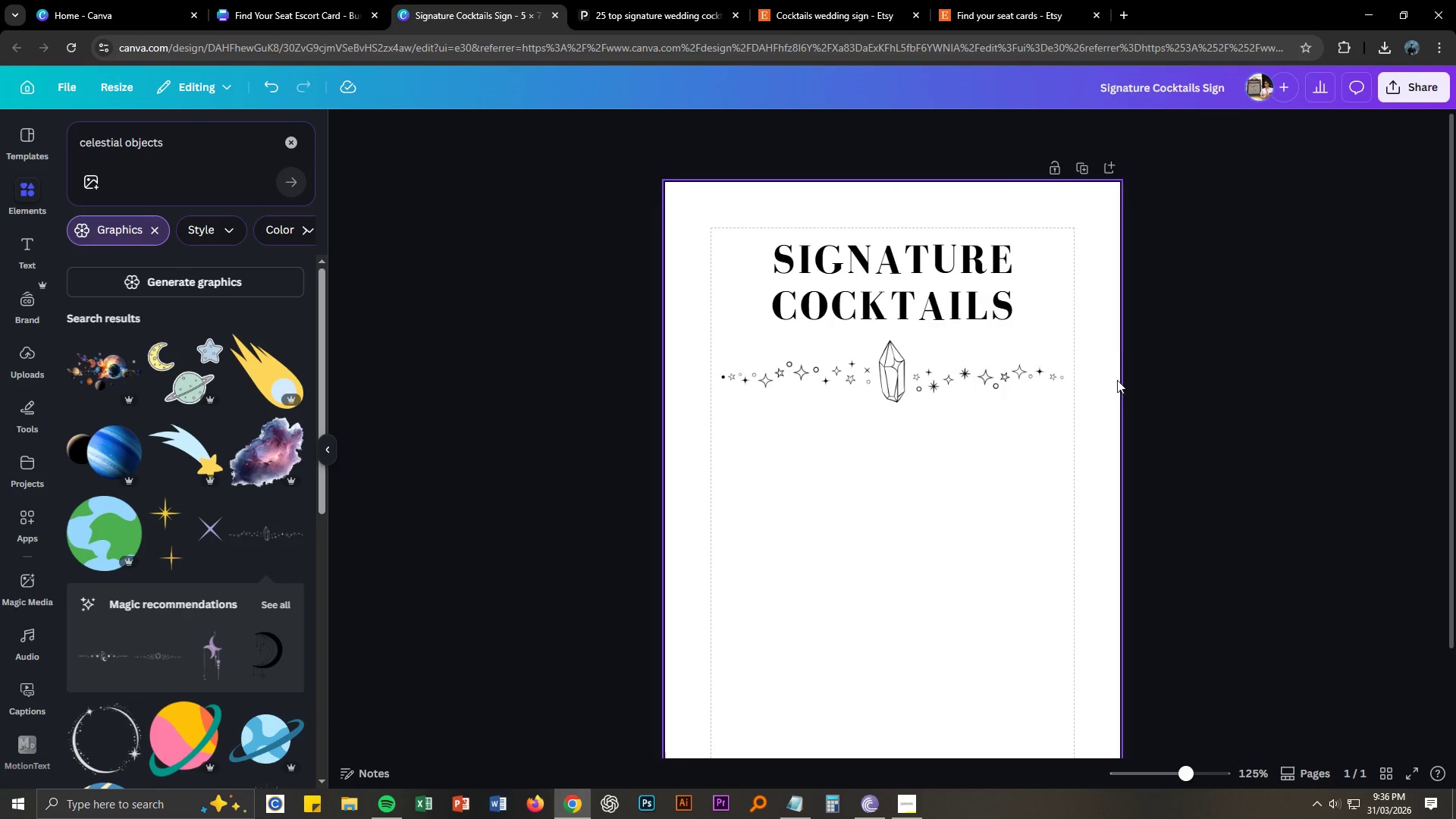 
scroll: coordinate [265, 420], scroll_direction: down, amount: 9.0
 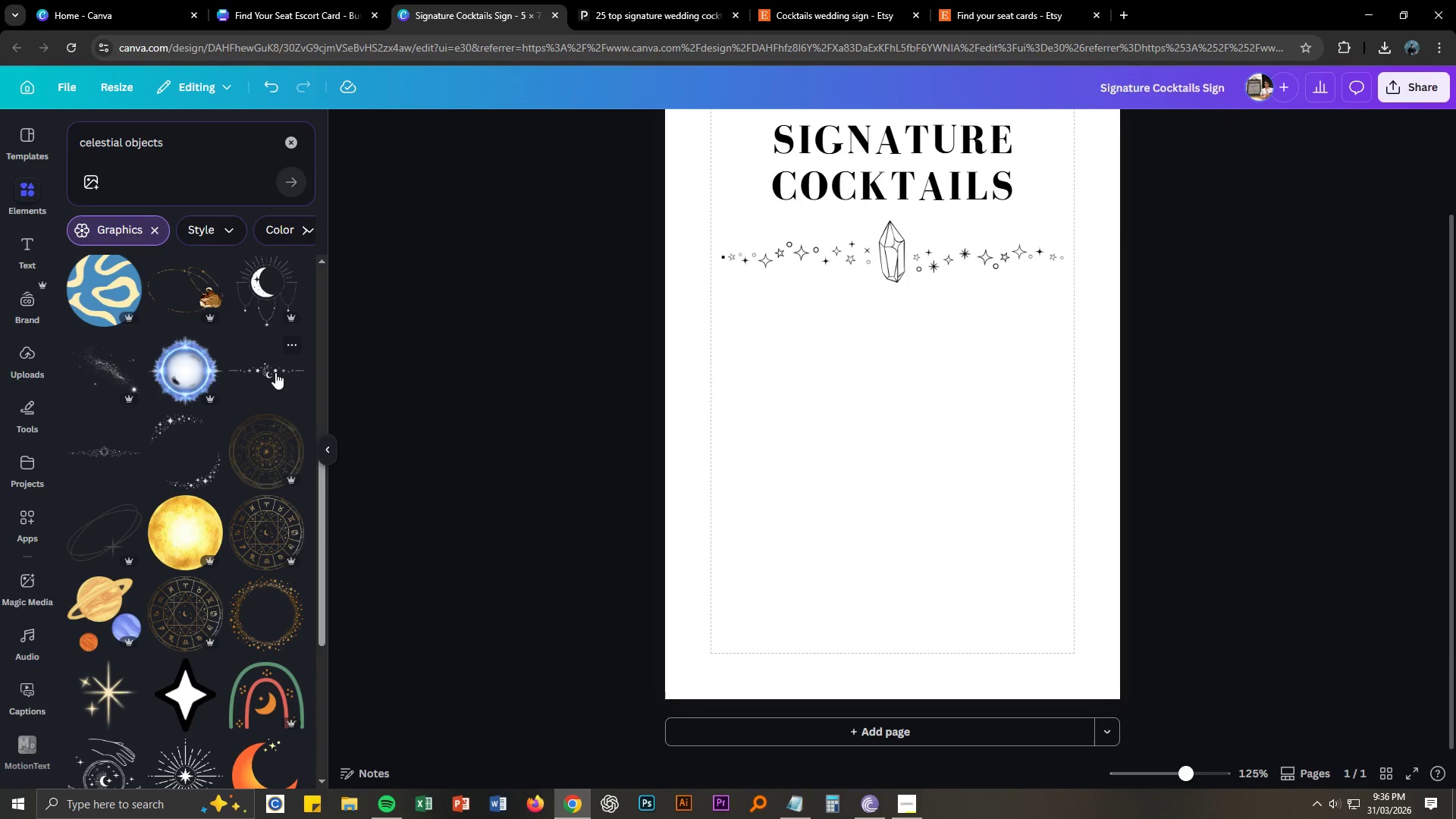 
left_click_drag(start_coordinate=[275, 372], to_coordinate=[851, 350])
 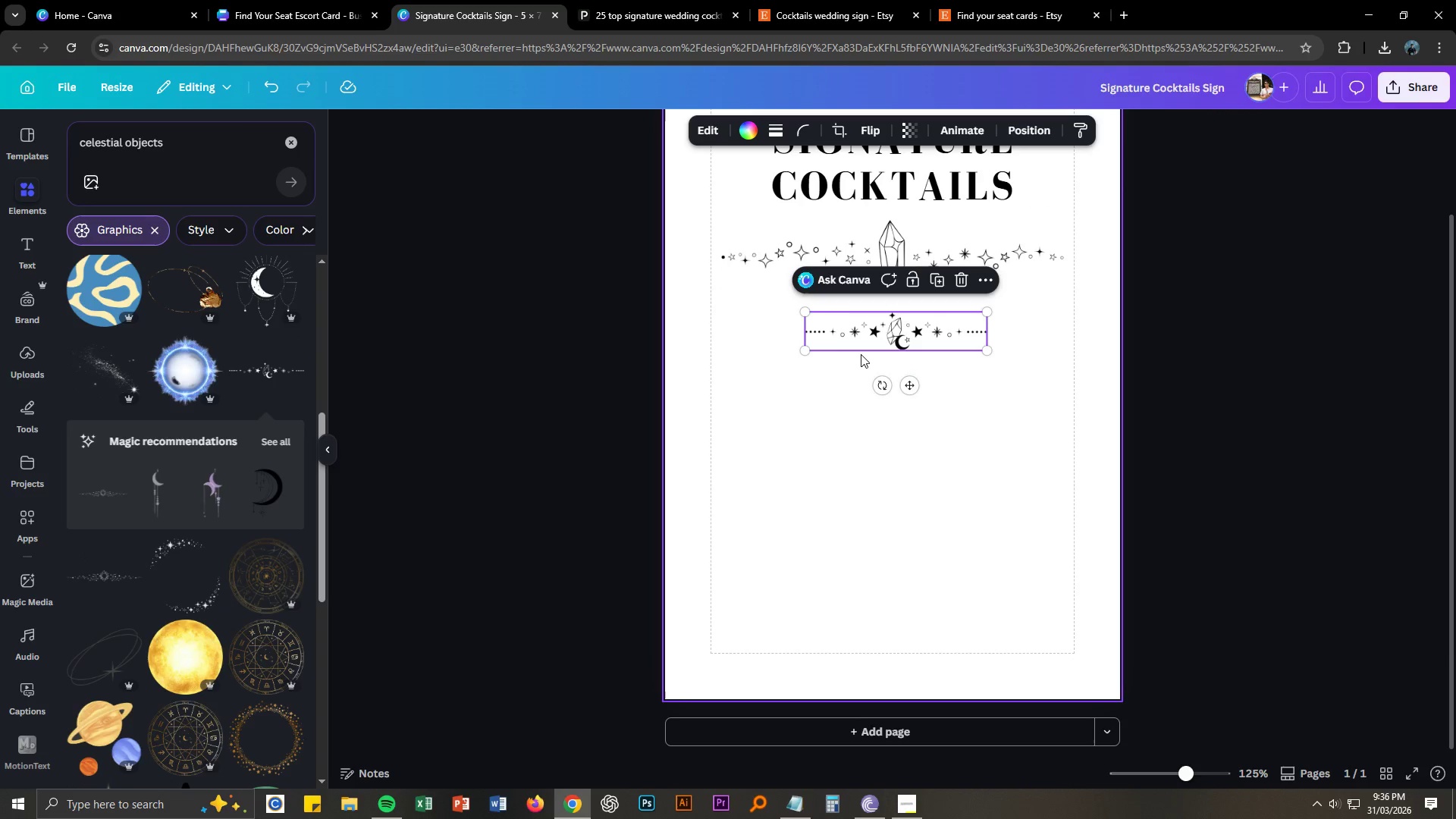 
key(Delete)
 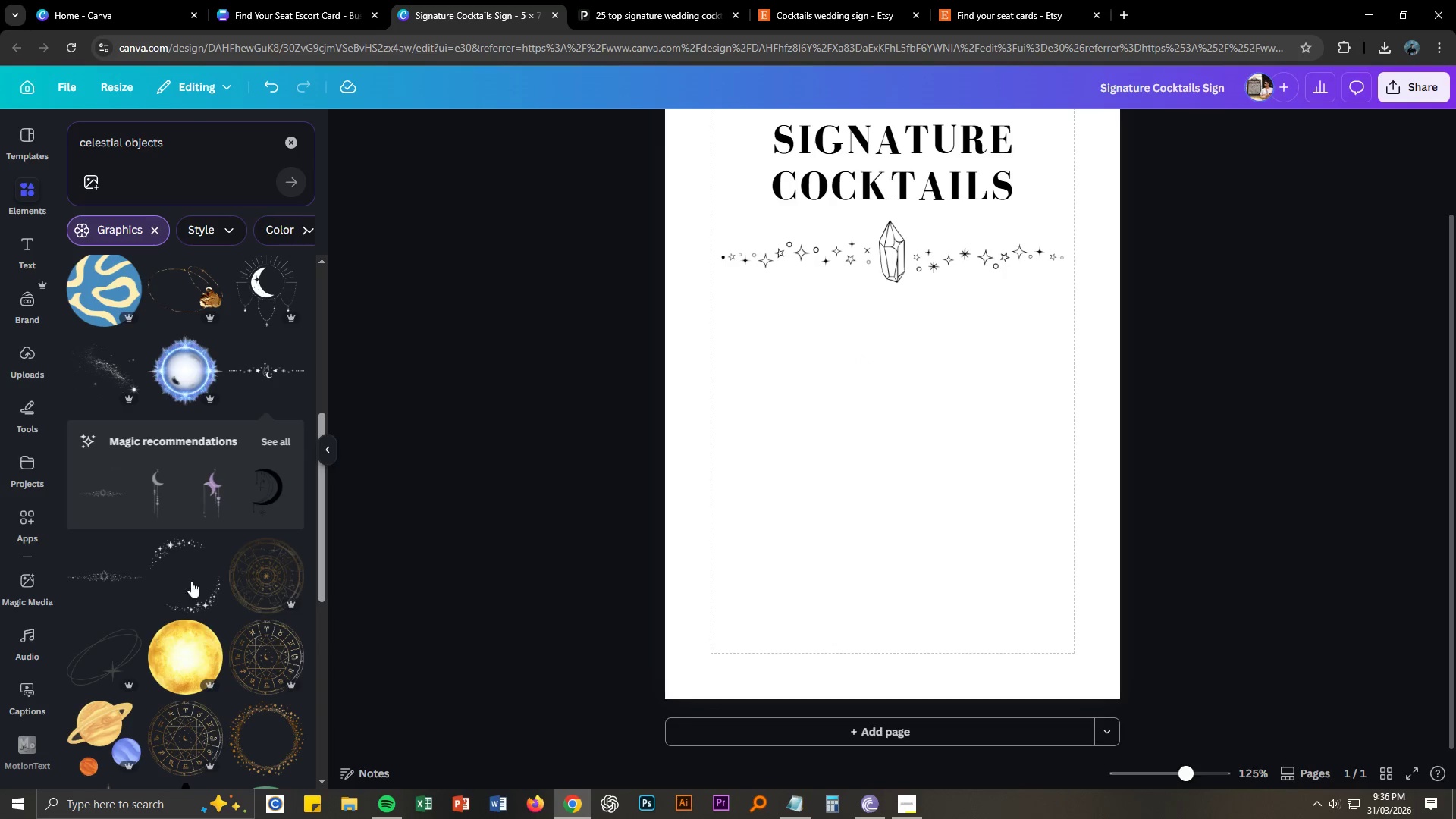 
scroll: coordinate [172, 566], scroll_direction: down, amount: 1.0
 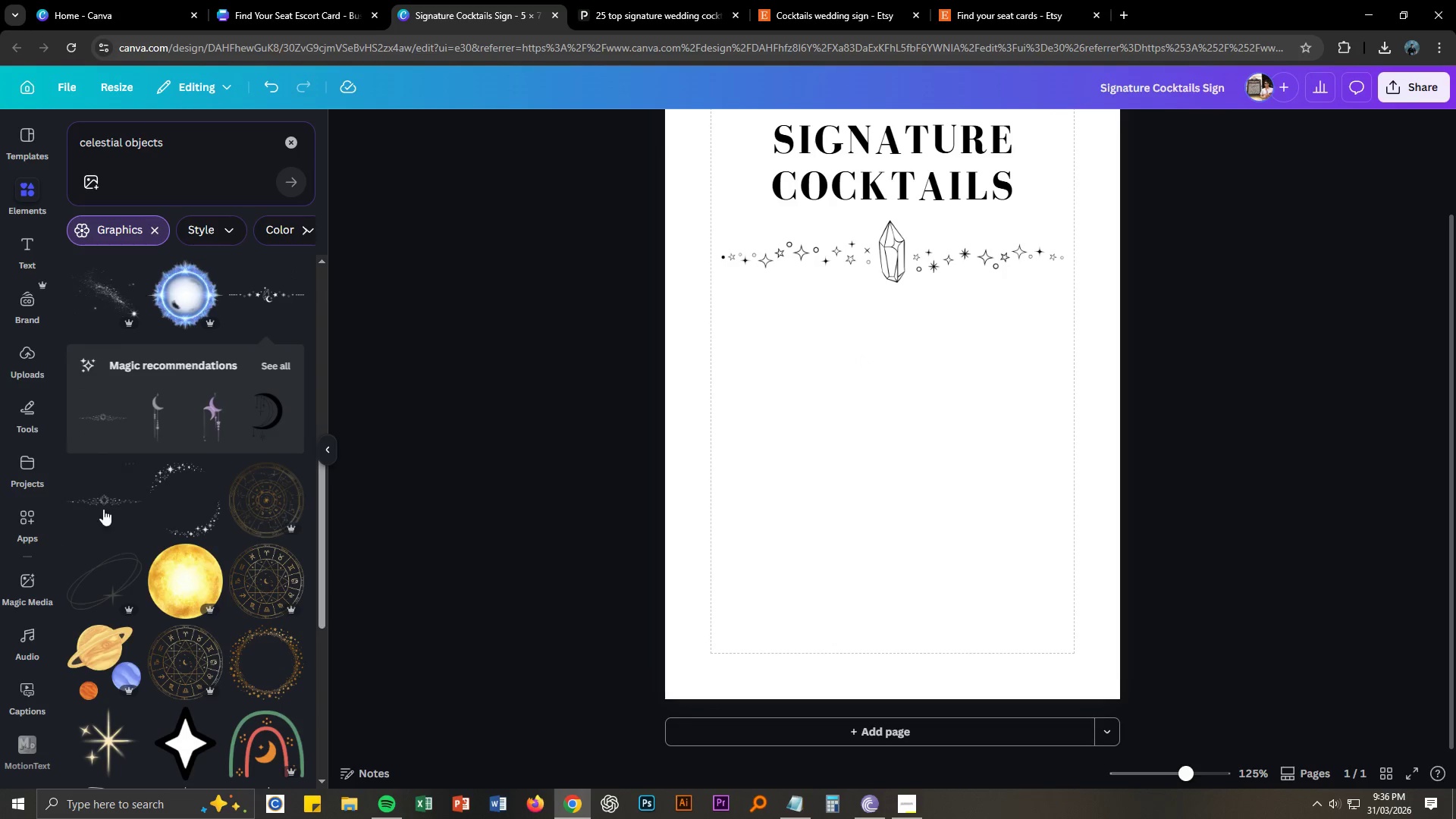 
left_click_drag(start_coordinate=[102, 493], to_coordinate=[843, 419])
 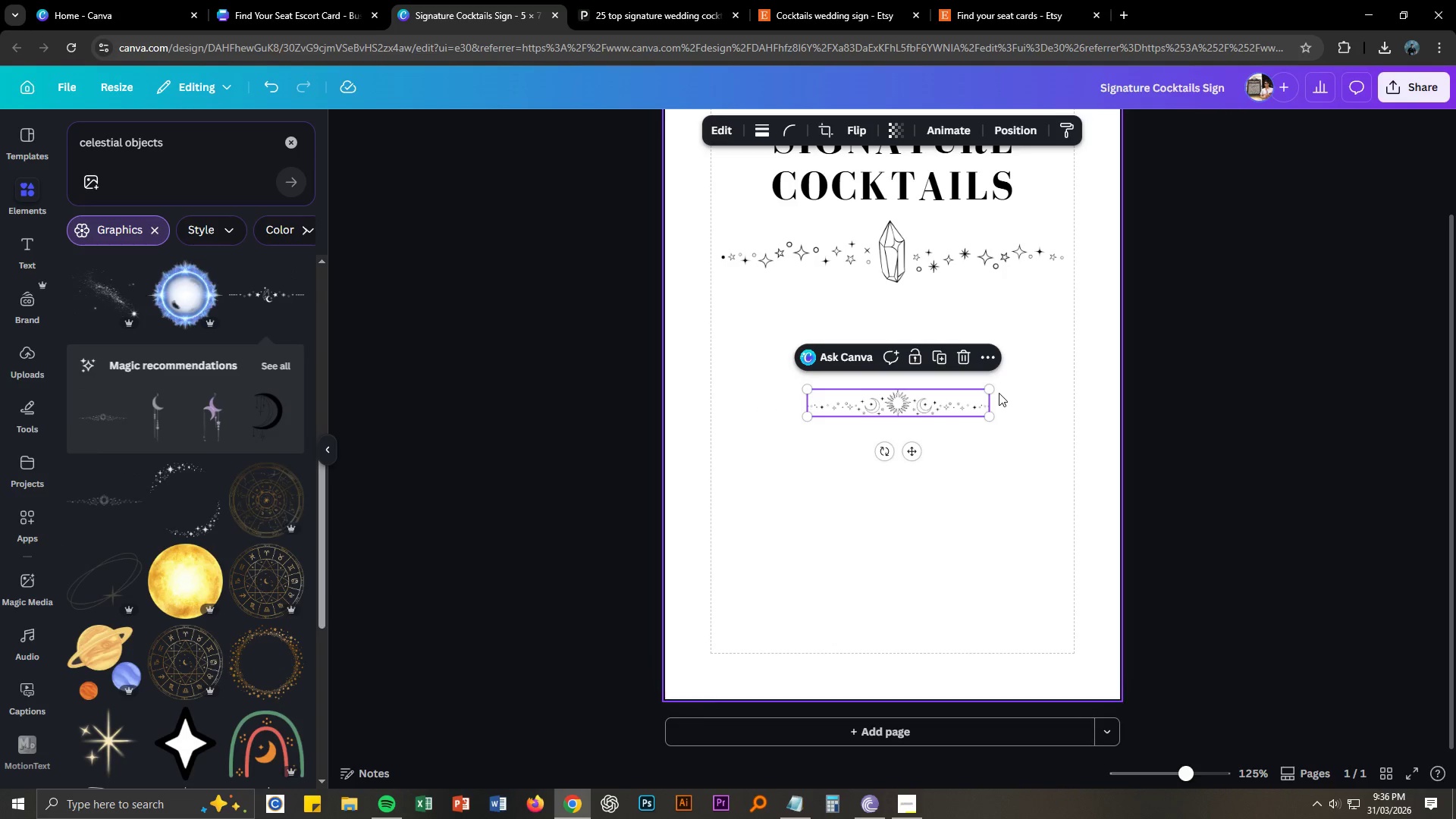 
left_click_drag(start_coordinate=[990, 390], to_coordinate=[1068, 353])
 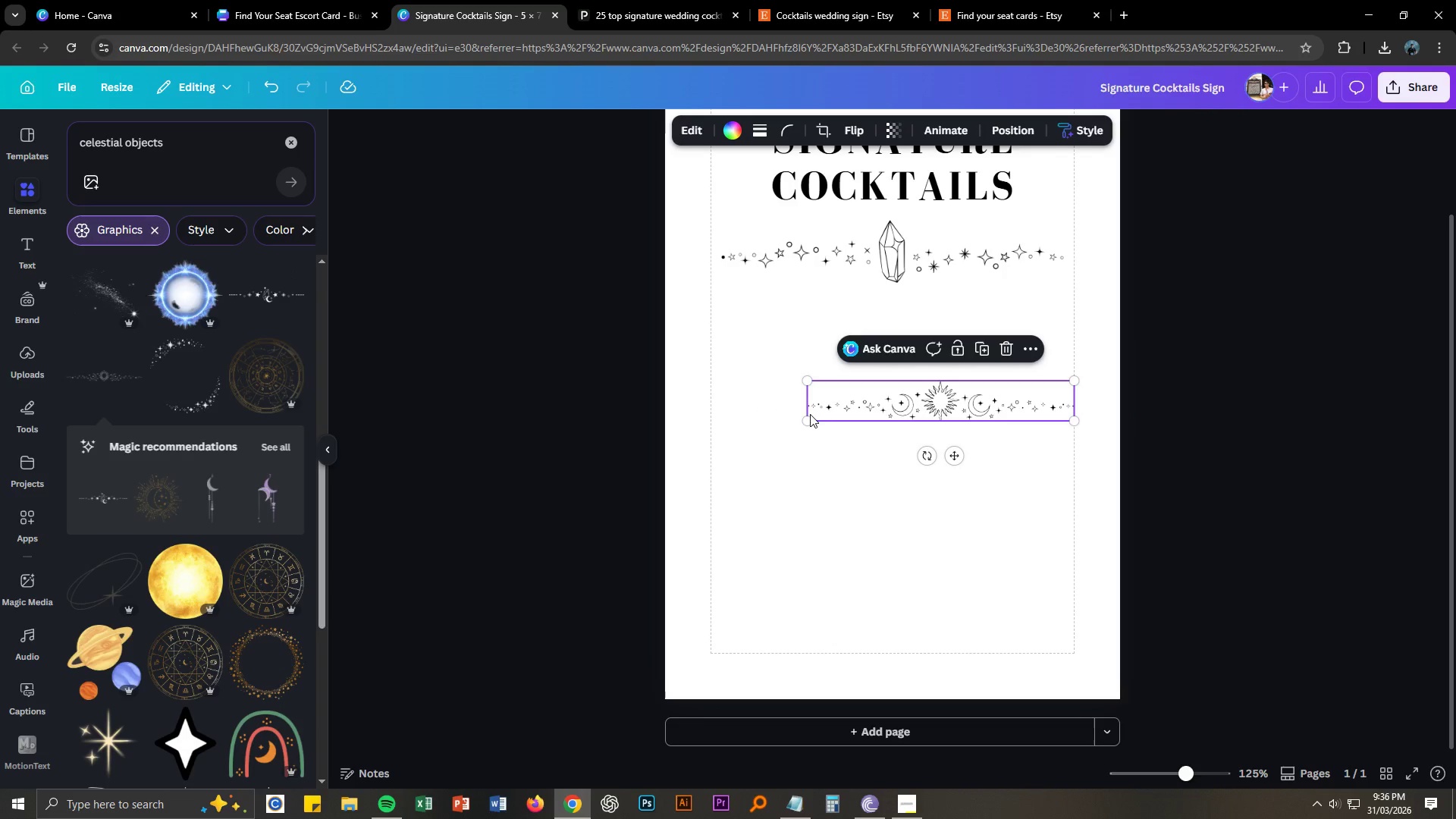 
left_click_drag(start_coordinate=[802, 416], to_coordinate=[711, 439])
 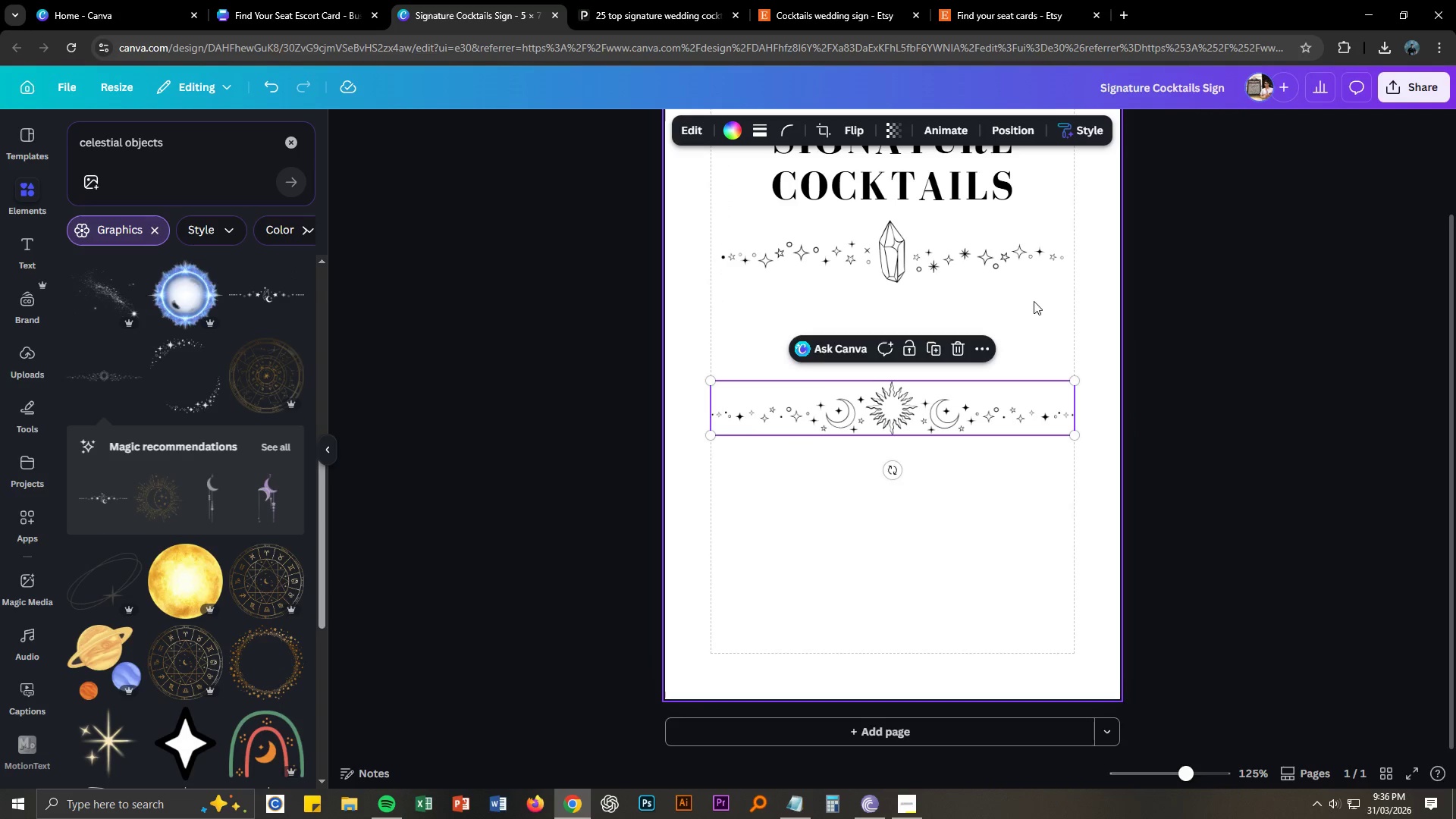 
scroll: coordinate [1065, 315], scroll_direction: up, amount: 1.0
 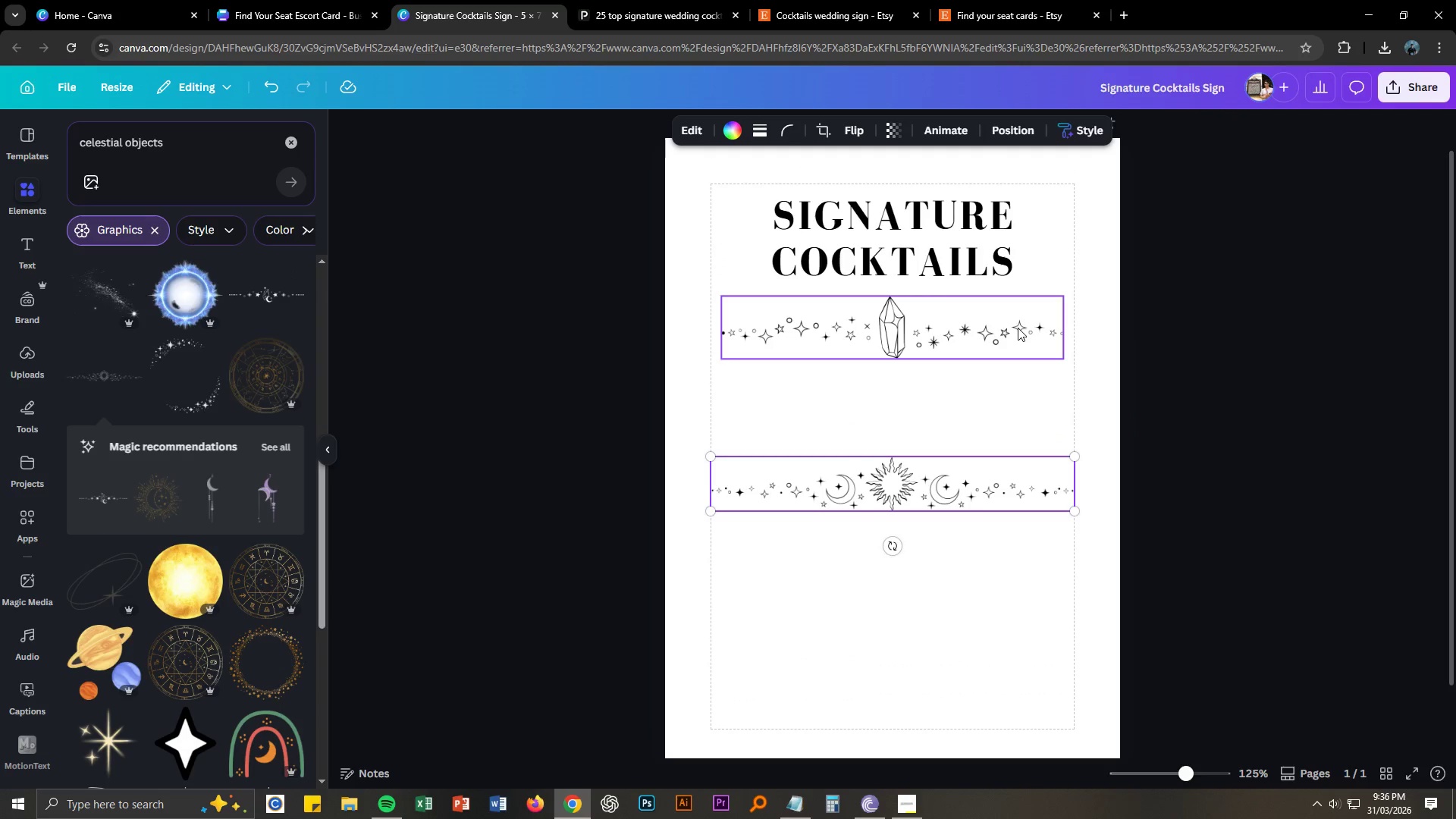 
left_click([1016, 332])
 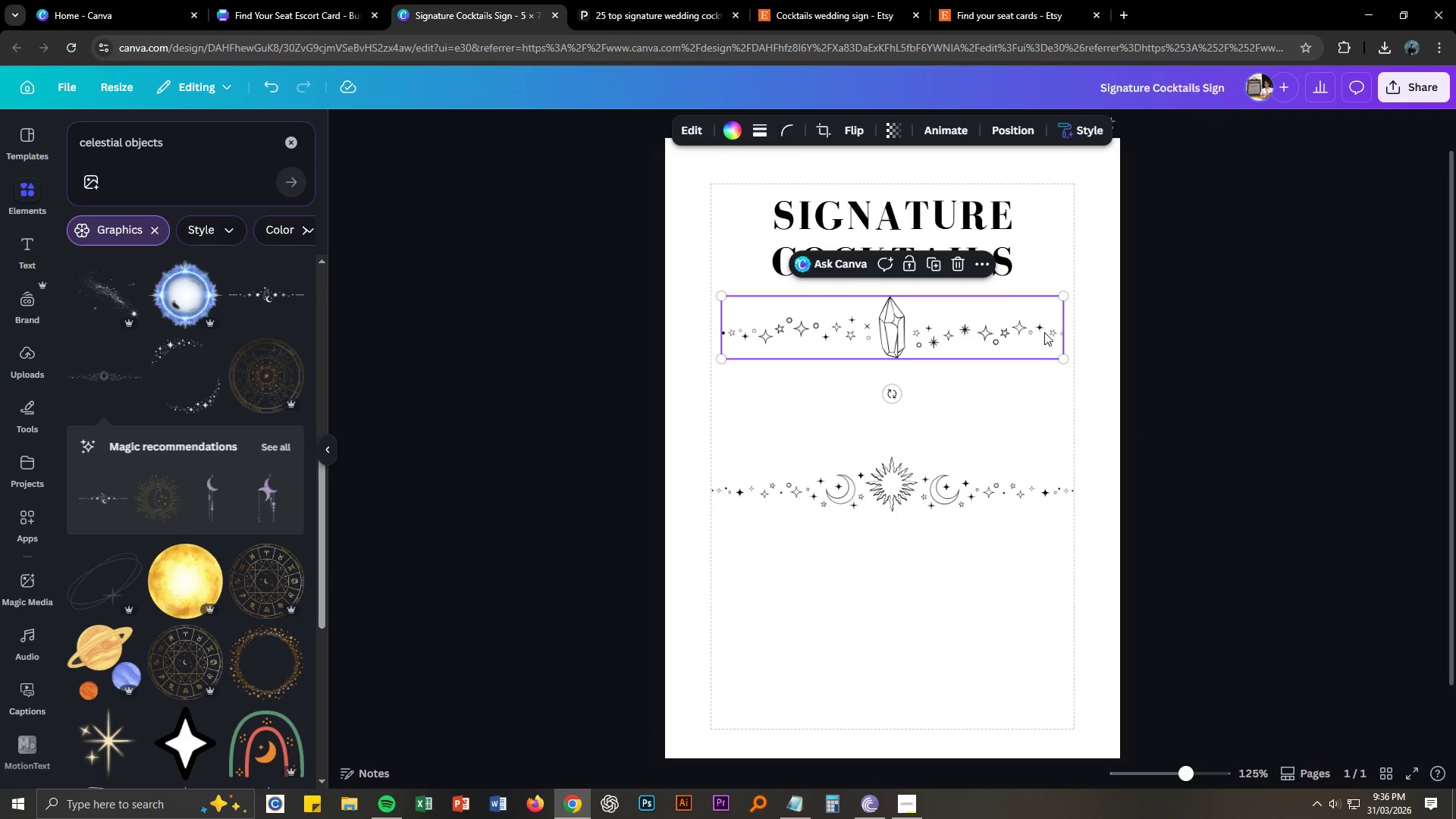 
key(Delete)
 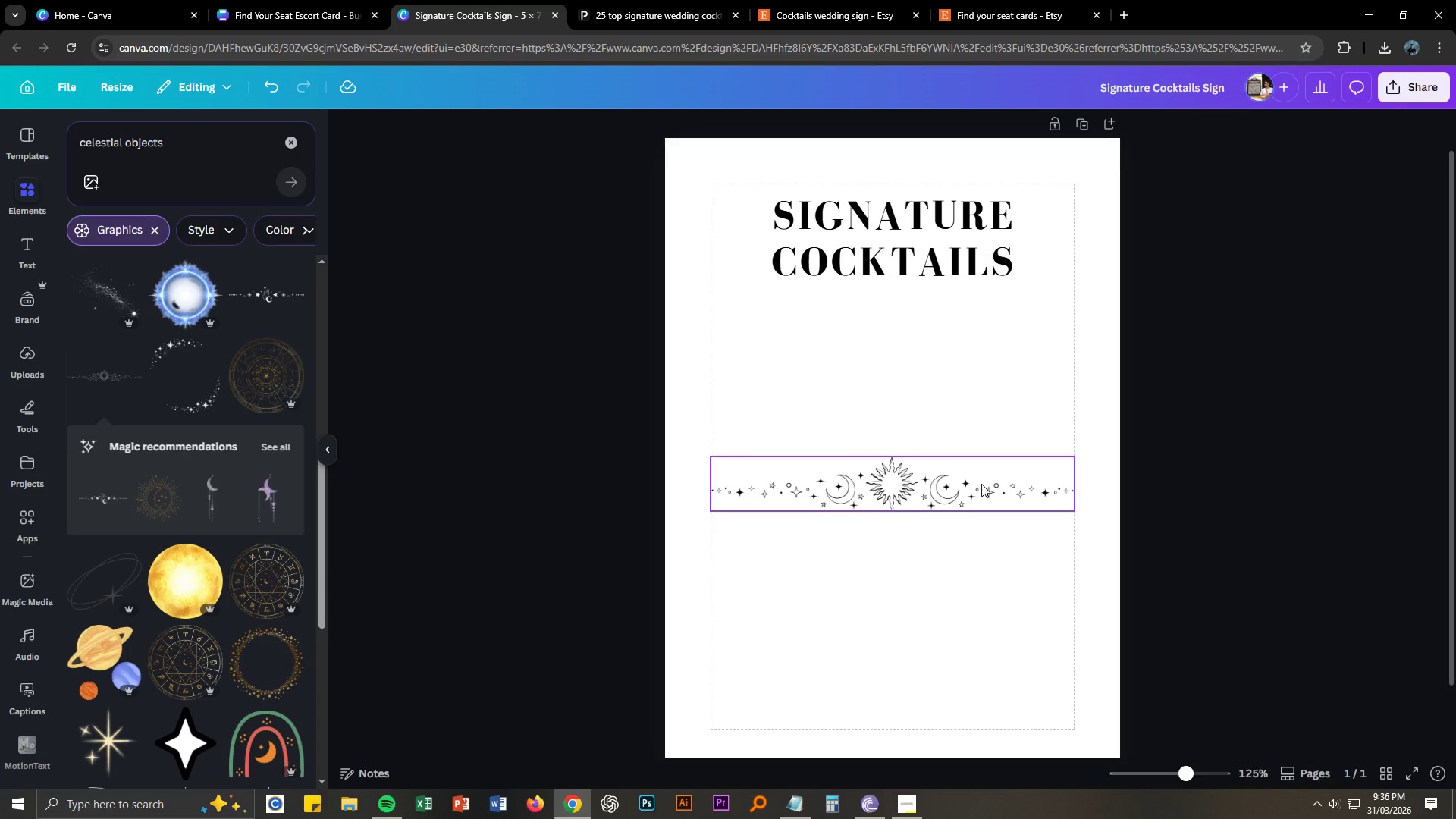 
left_click_drag(start_coordinate=[979, 488], to_coordinate=[978, 322])
 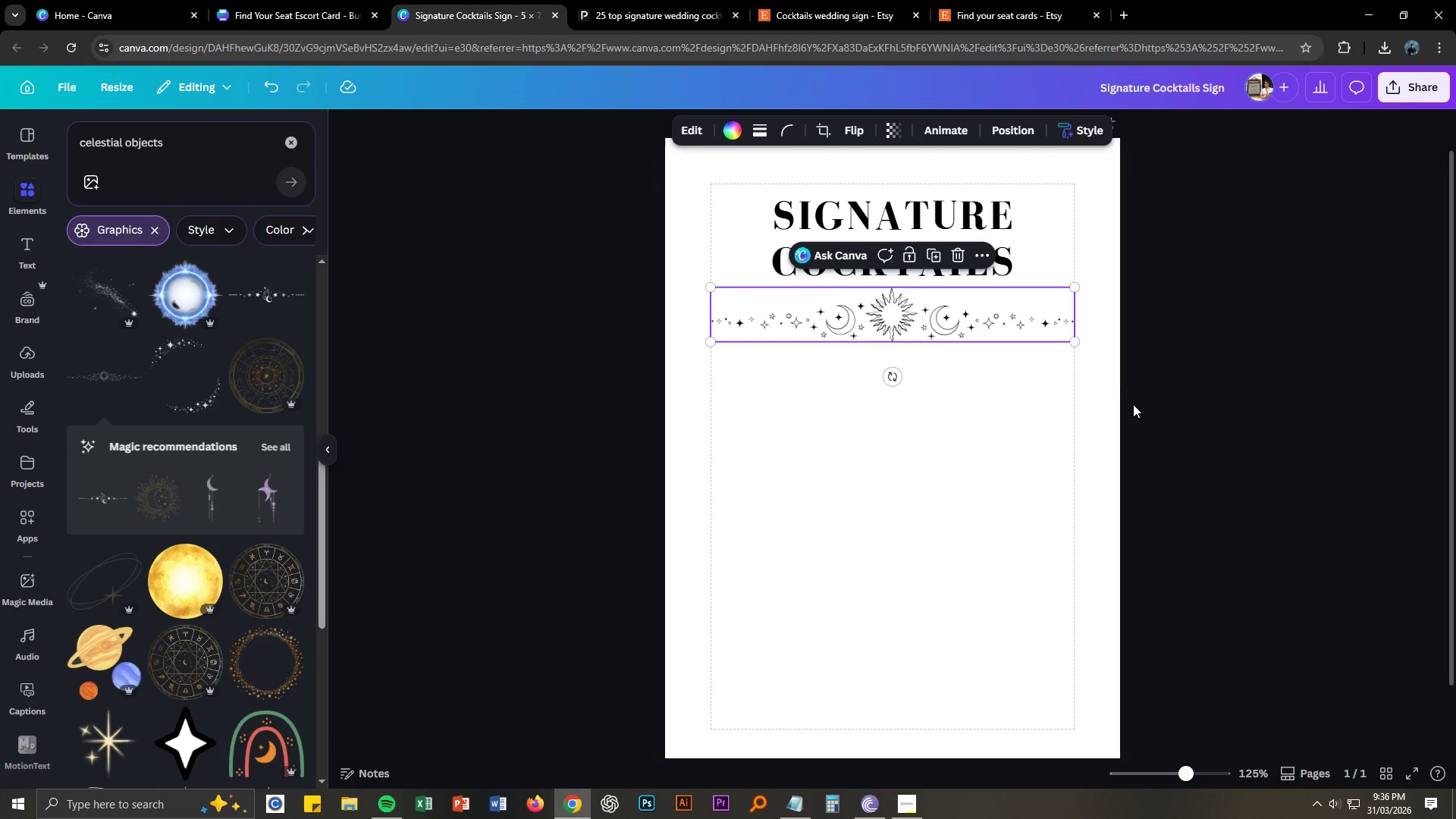 
left_click([1141, 406])
 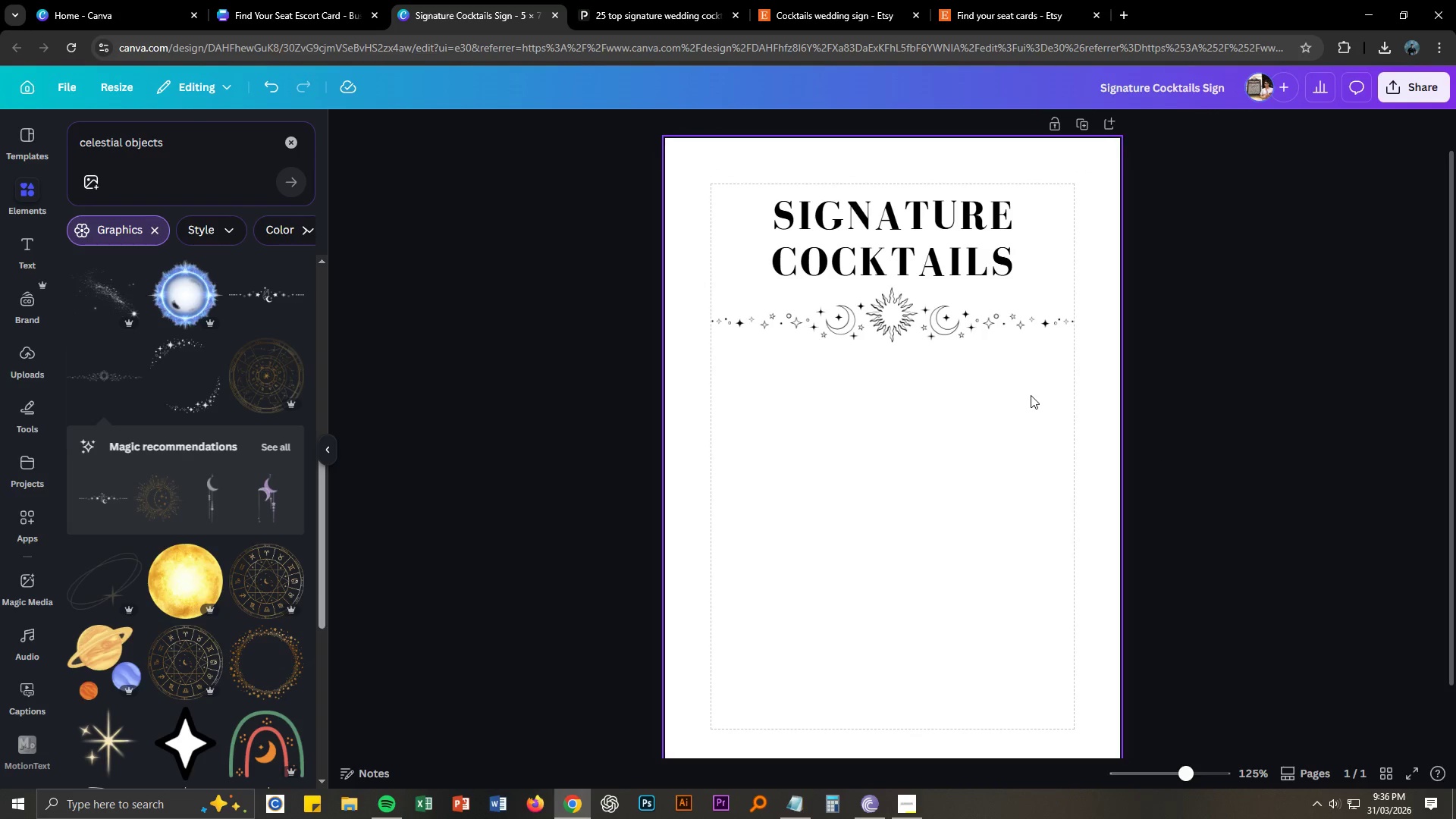 
scroll: coordinate [1023, 403], scroll_direction: up, amount: 1.0
 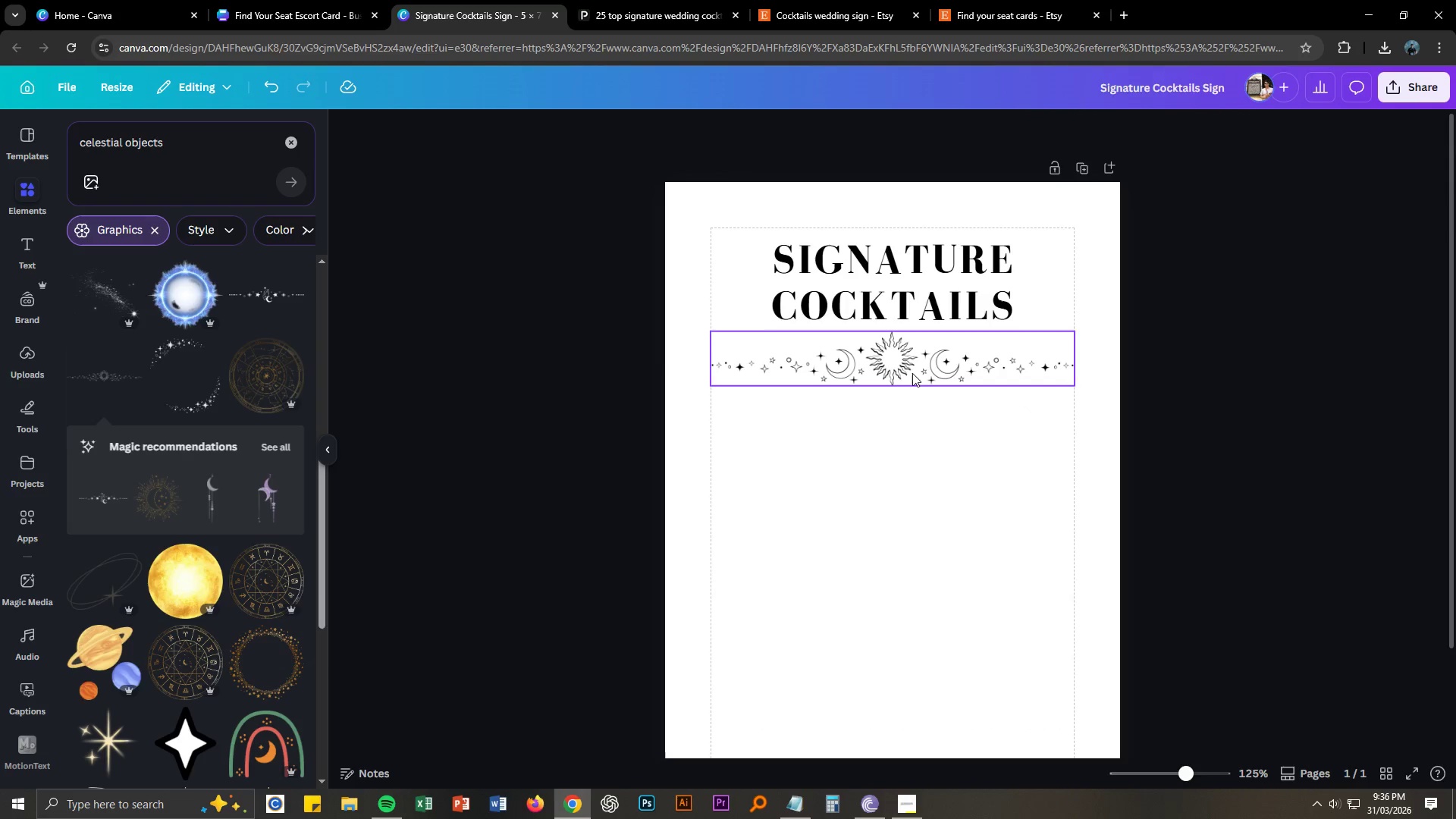 
left_click_drag(start_coordinate=[912, 372], to_coordinate=[912, 382])
 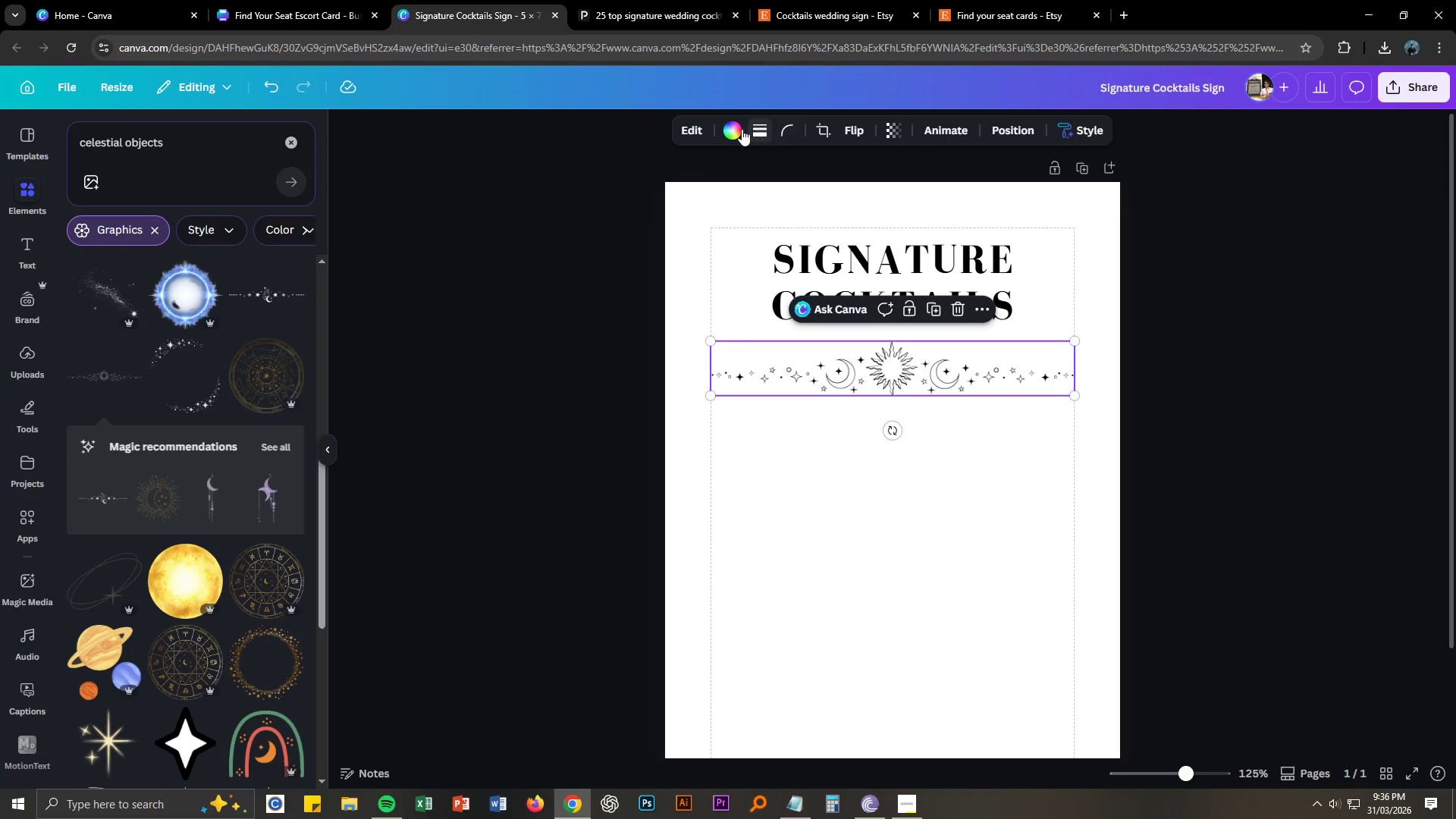 
left_click([738, 129])
 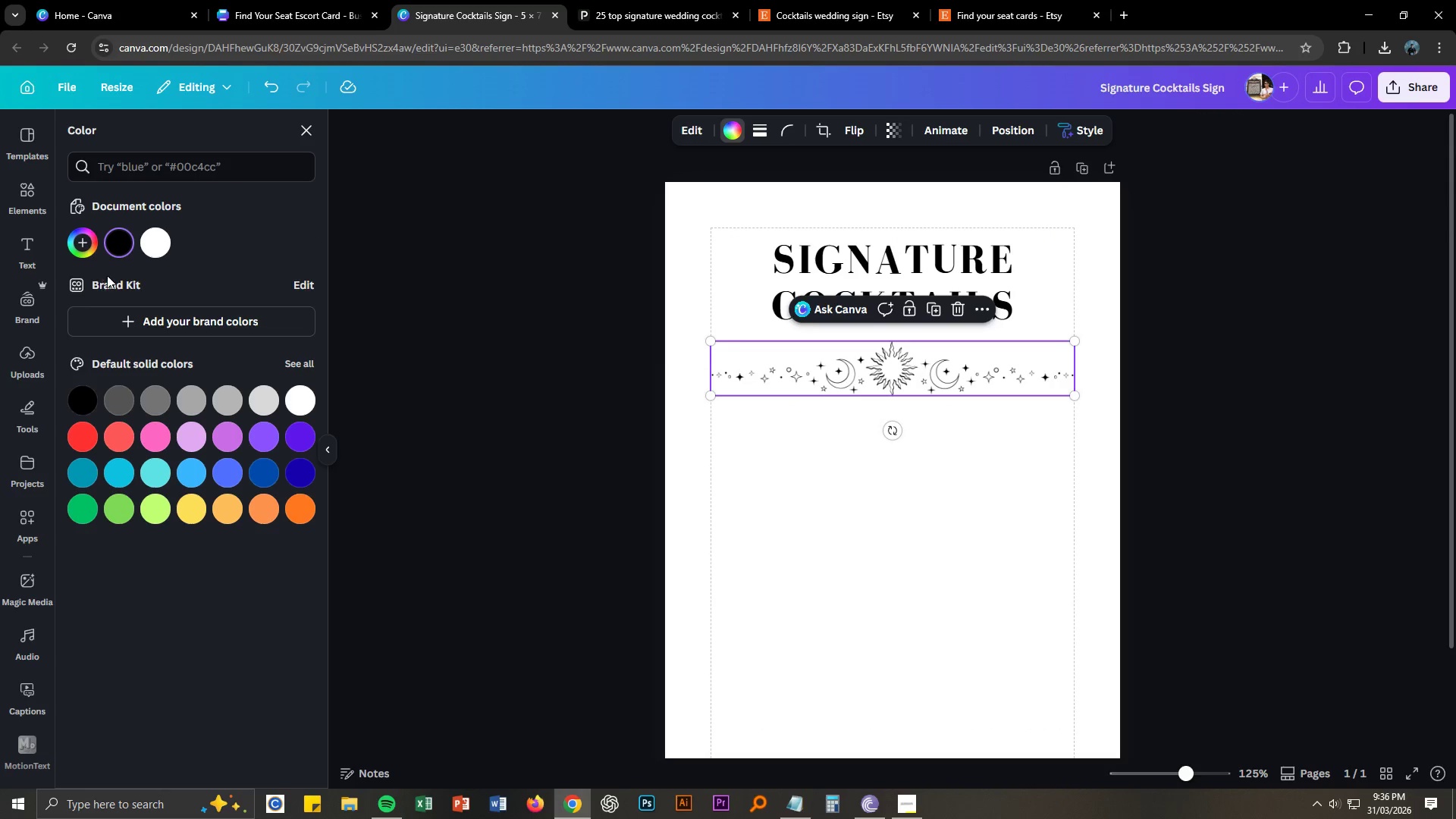 
left_click([93, 399])
 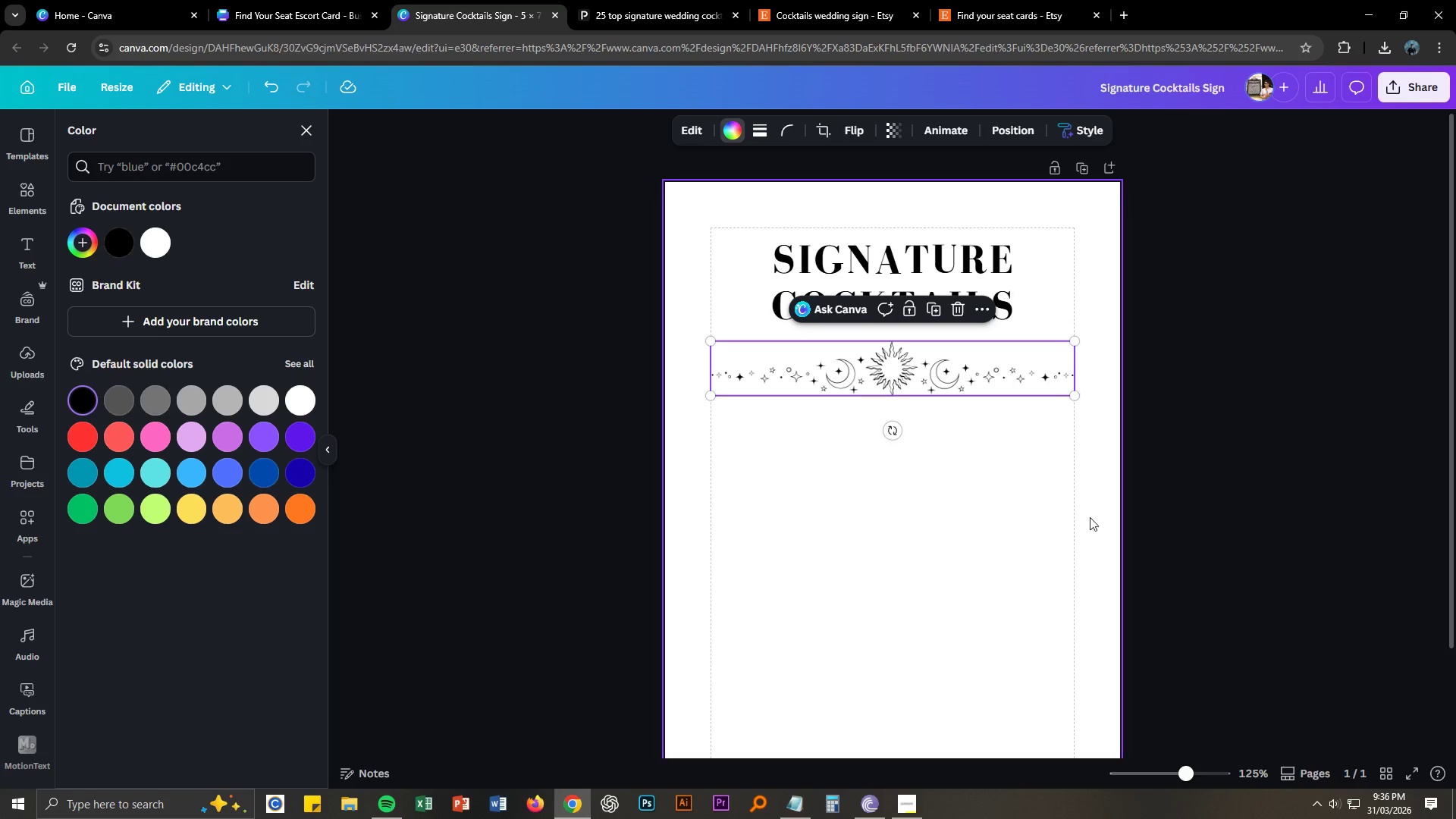 
left_click([1155, 516])
 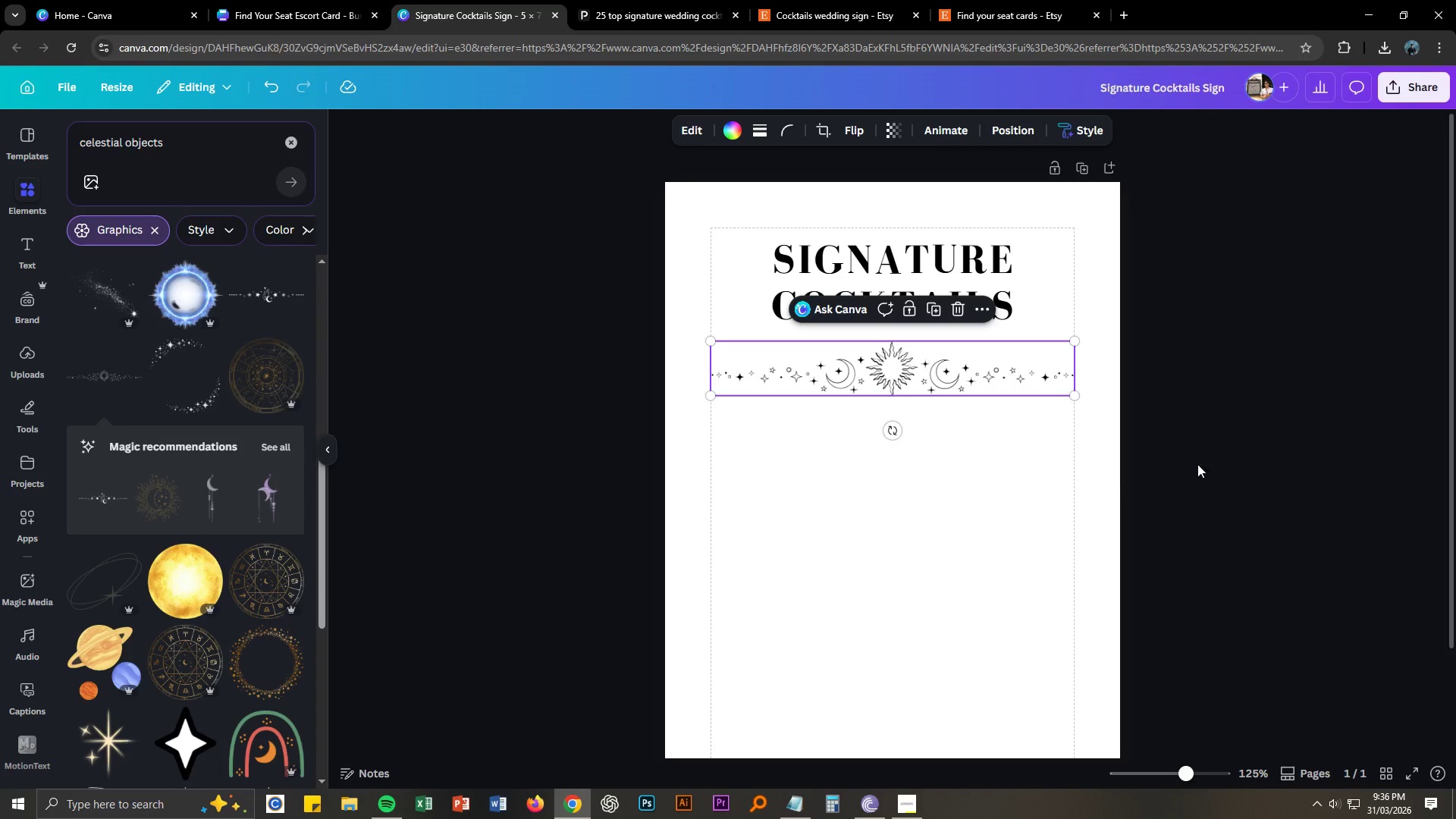 
left_click([1206, 436])
 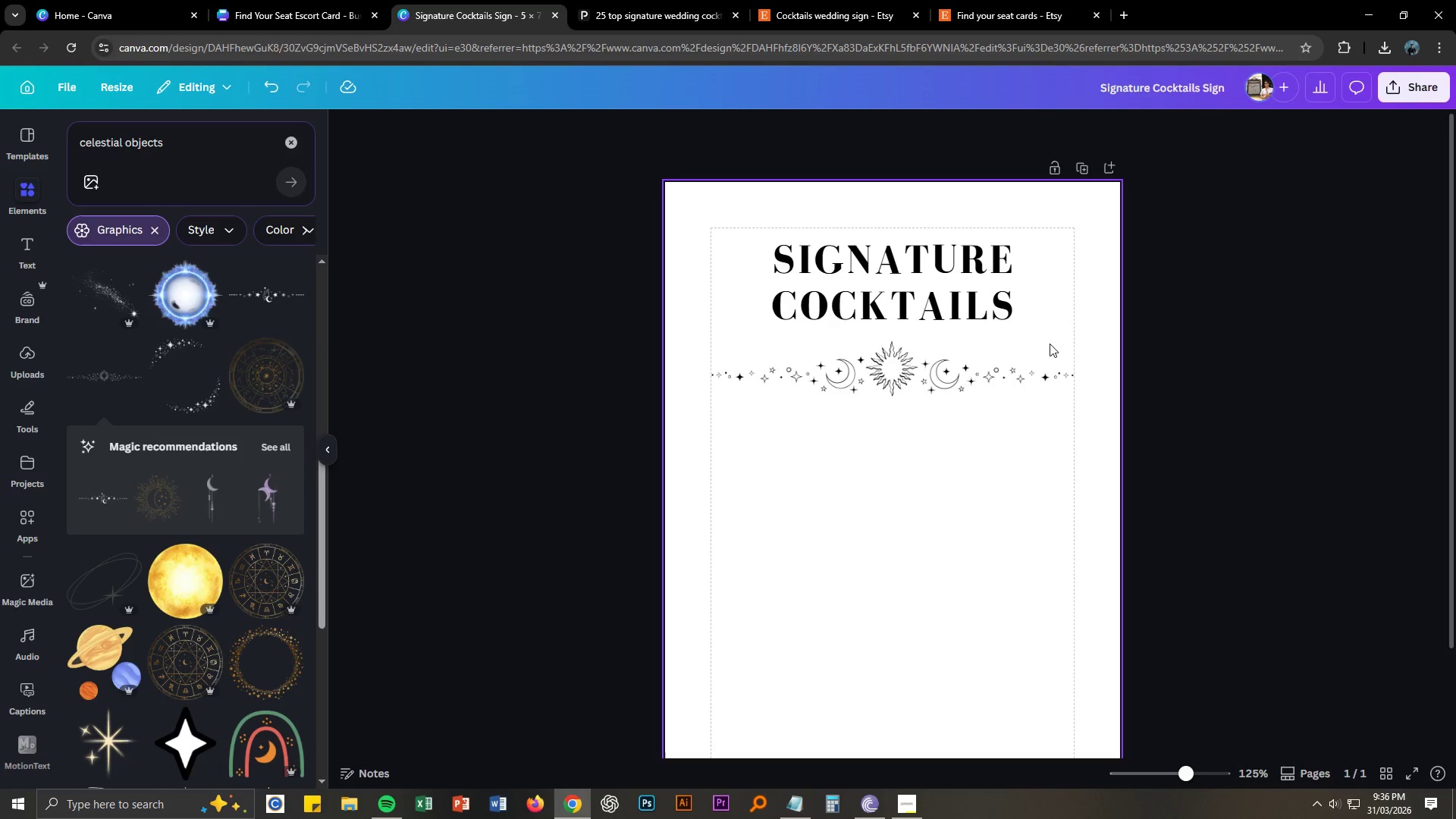 
scroll: coordinate [1044, 353], scroll_direction: down, amount: 2.0
 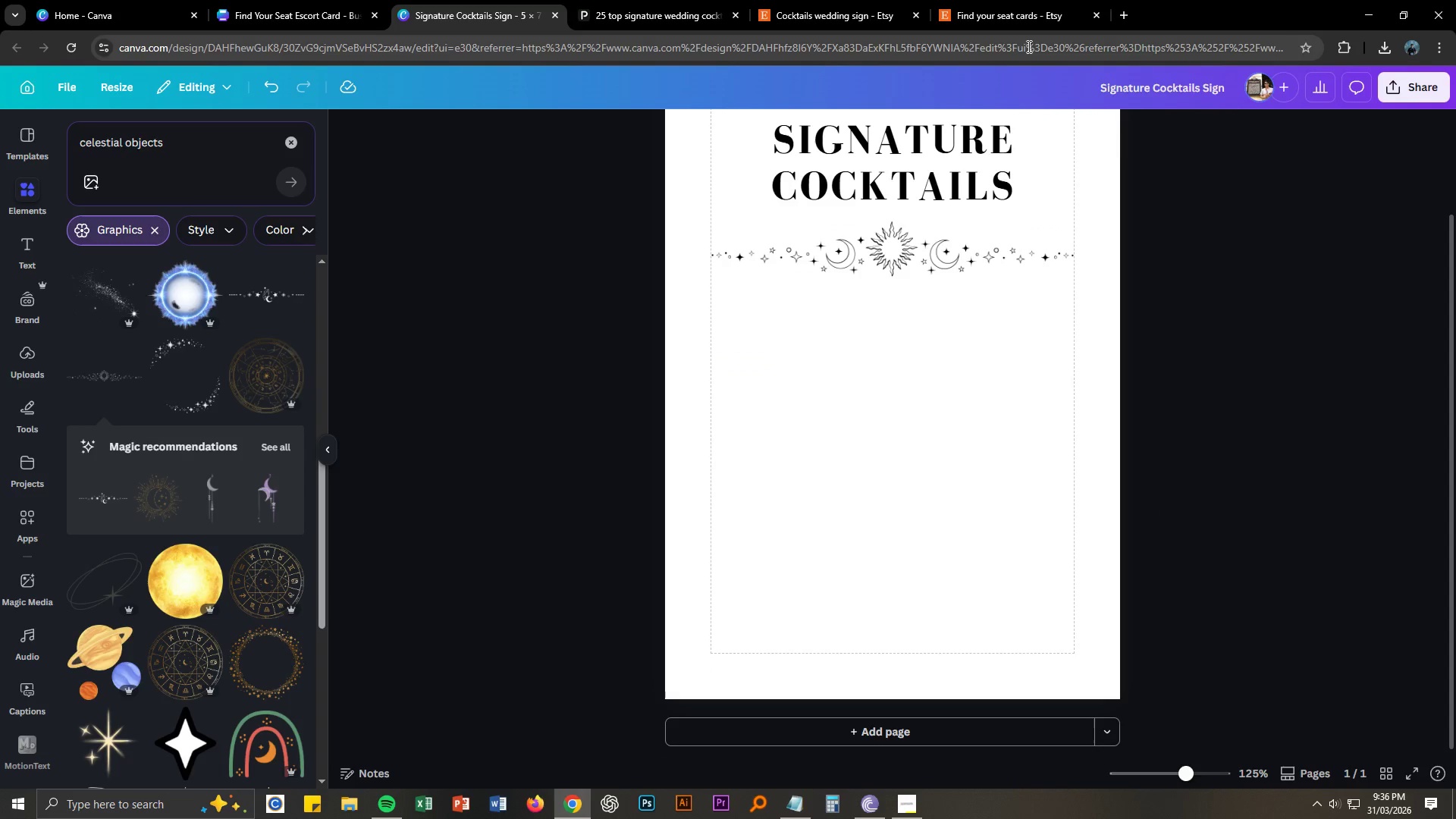 
left_click([1009, 7])
 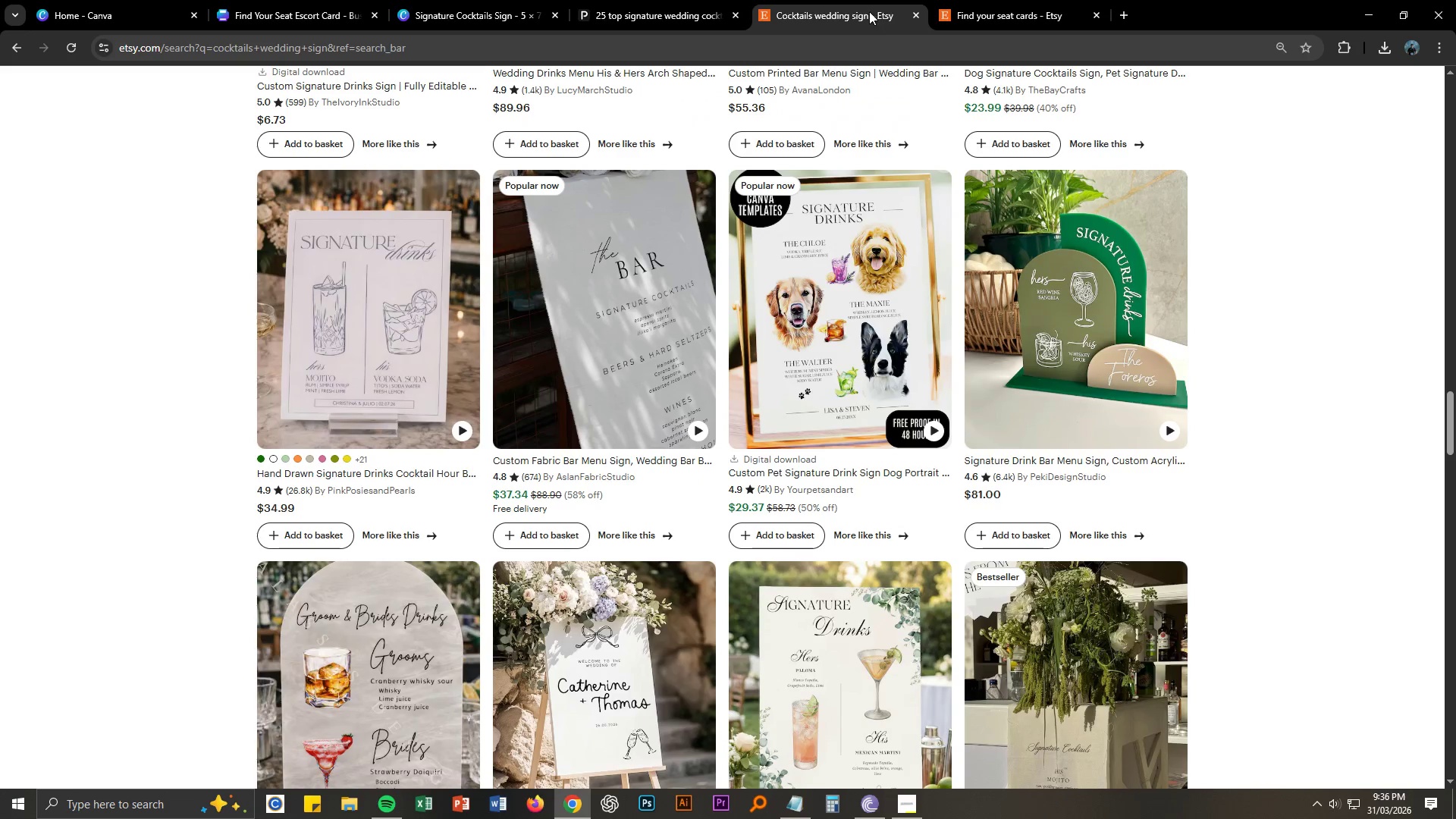 
double_click([695, 0])
 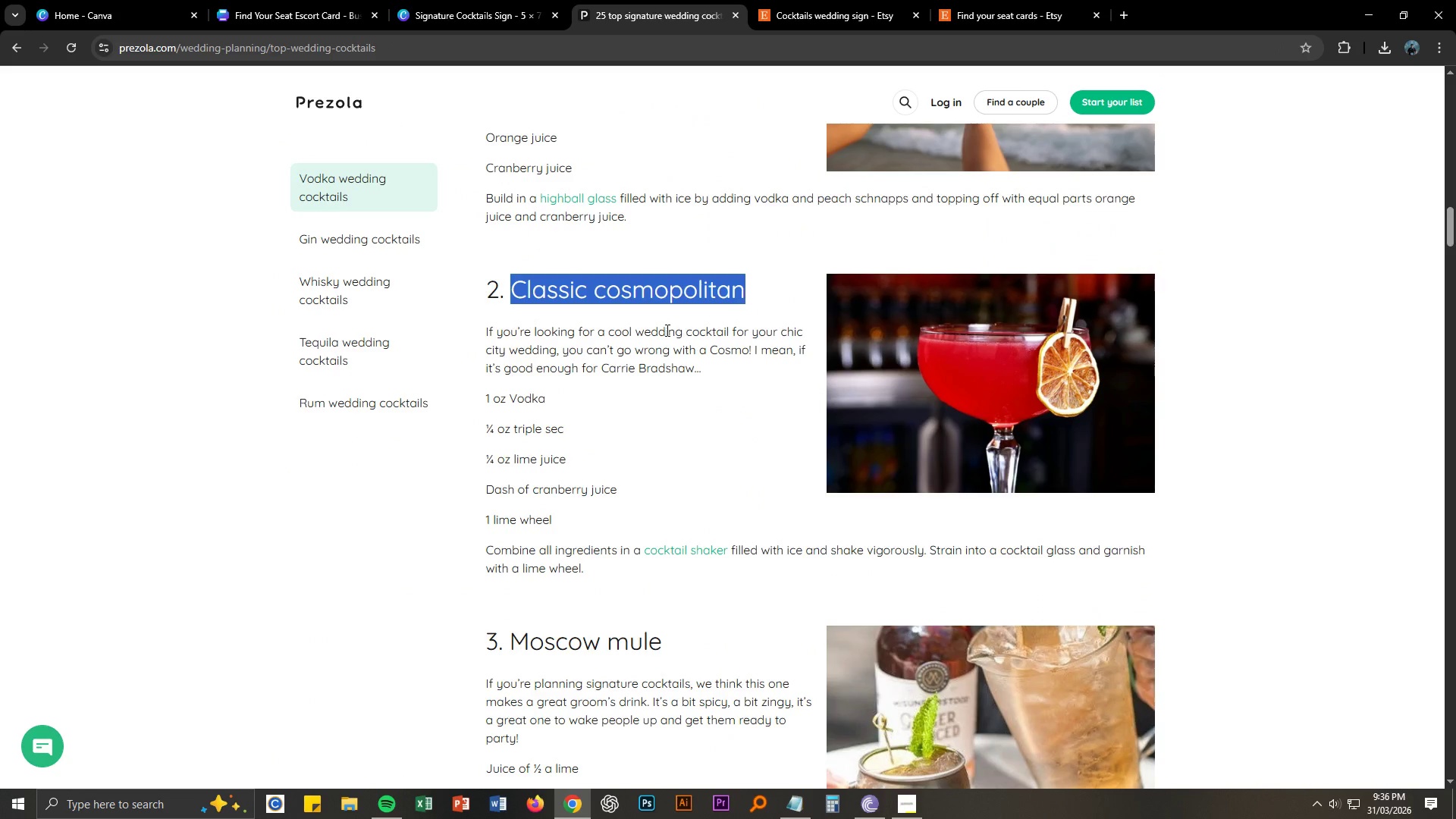 
key(Control+C)
 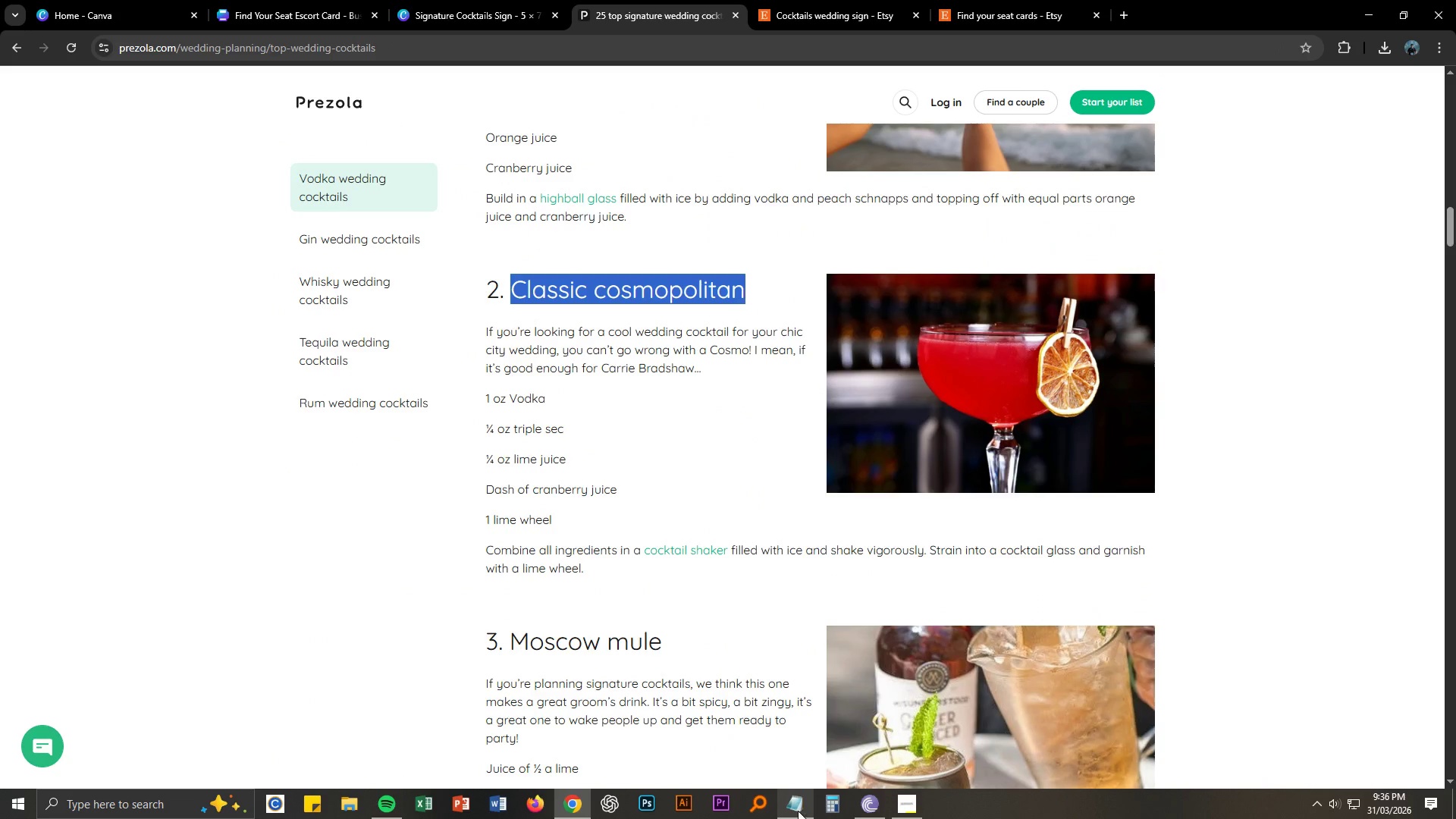 
left_click([798, 810])
 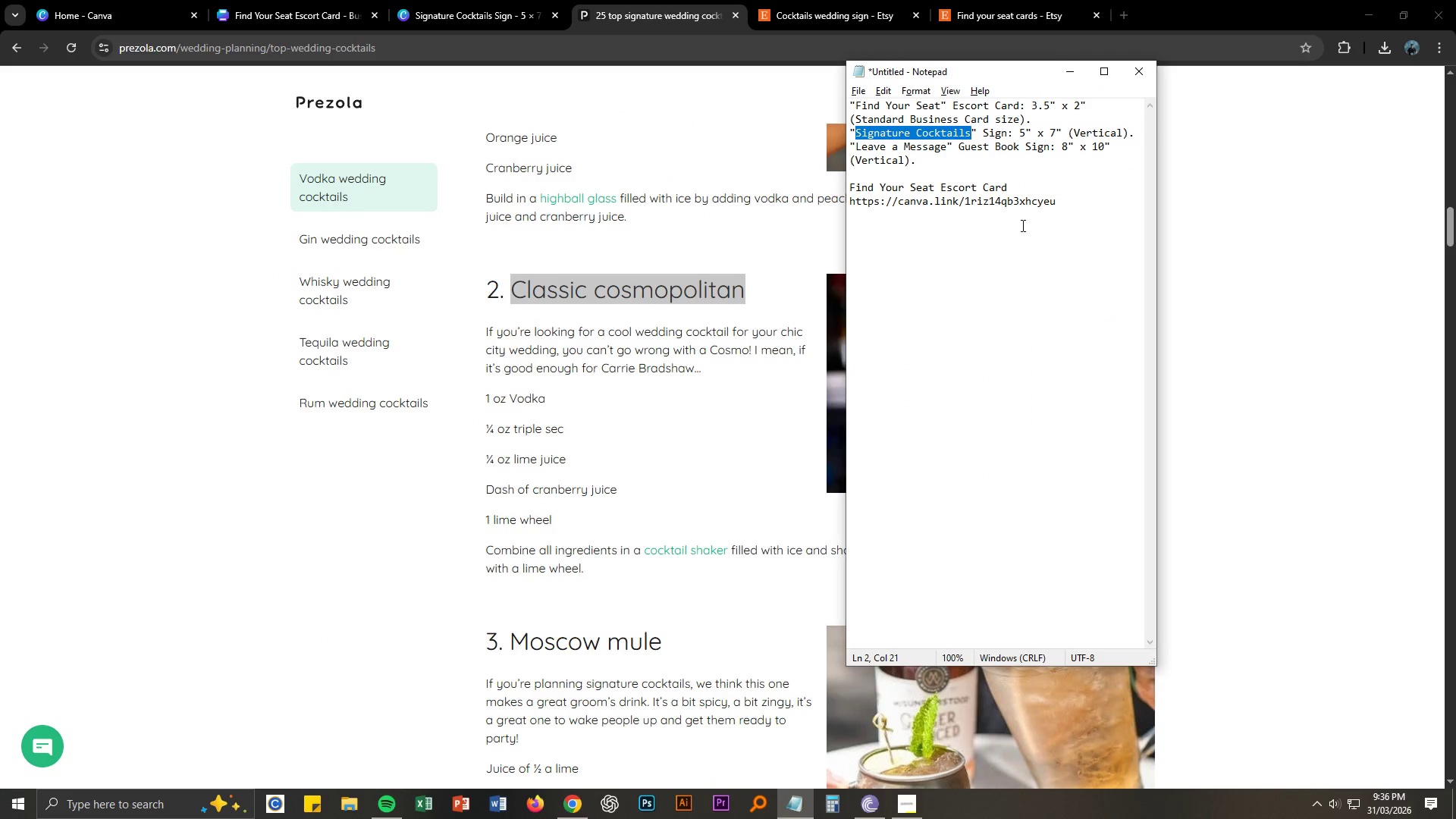 
left_click([1075, 202])
 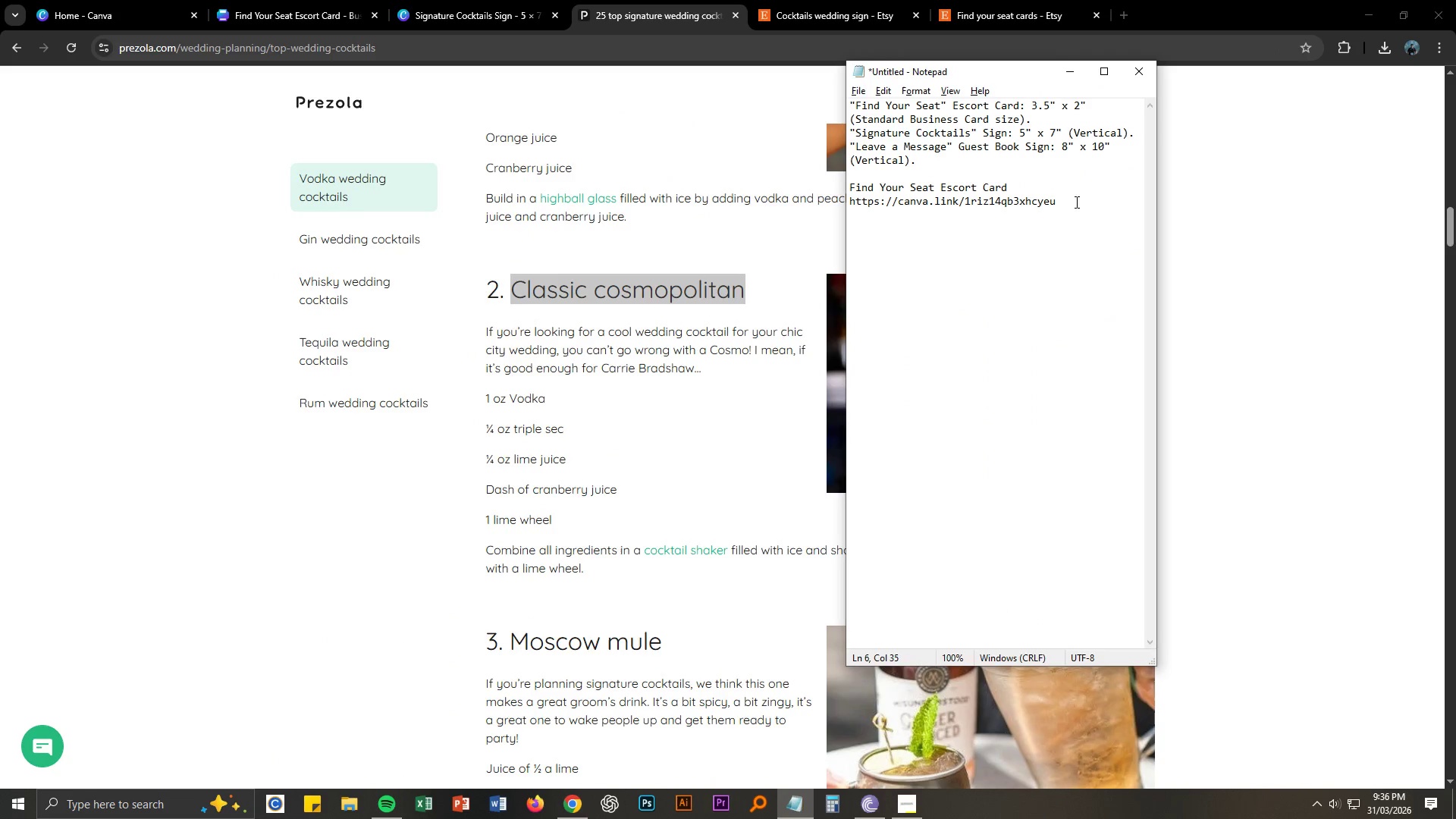 
key(Enter)
 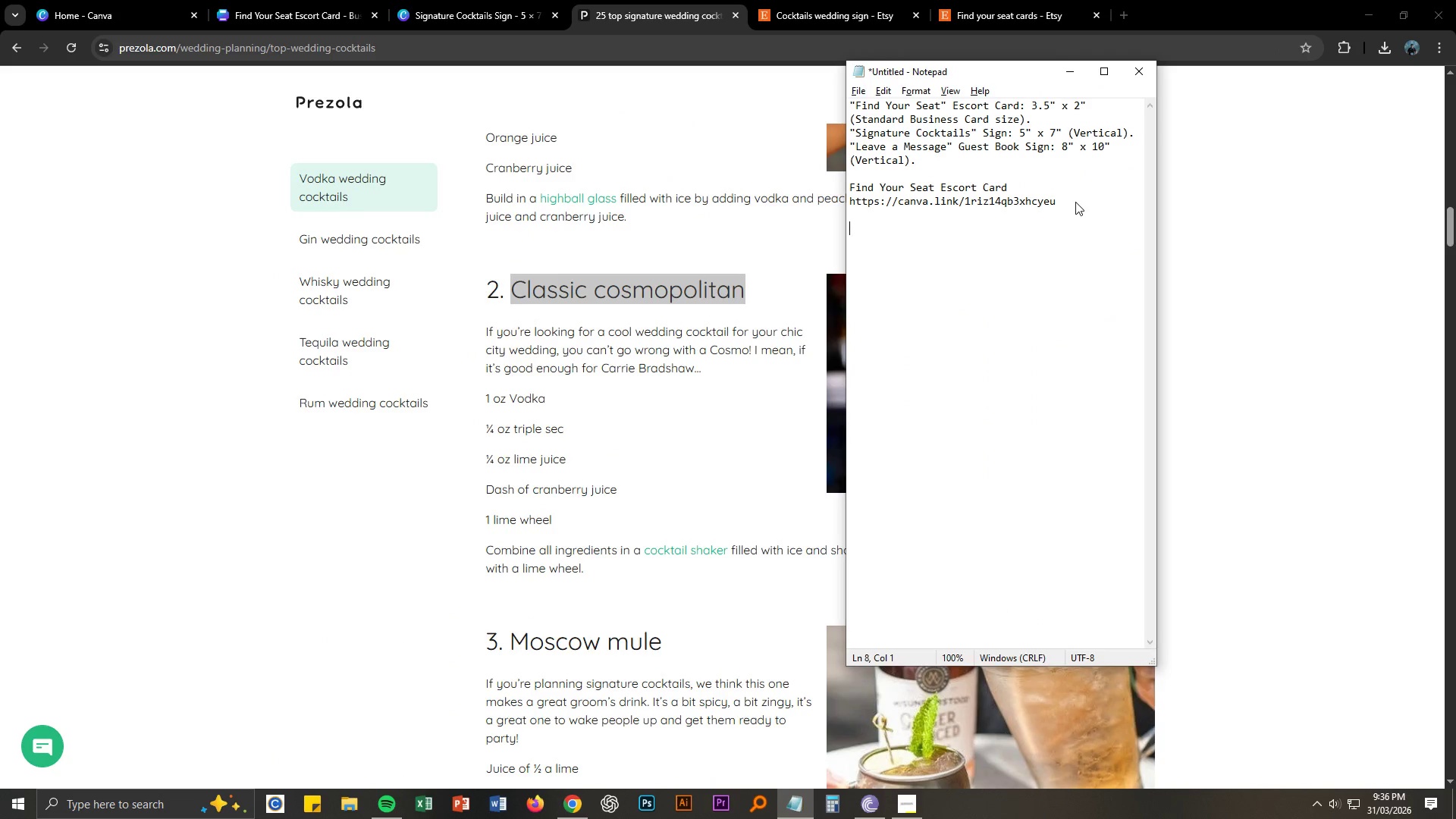 
key(Enter)
 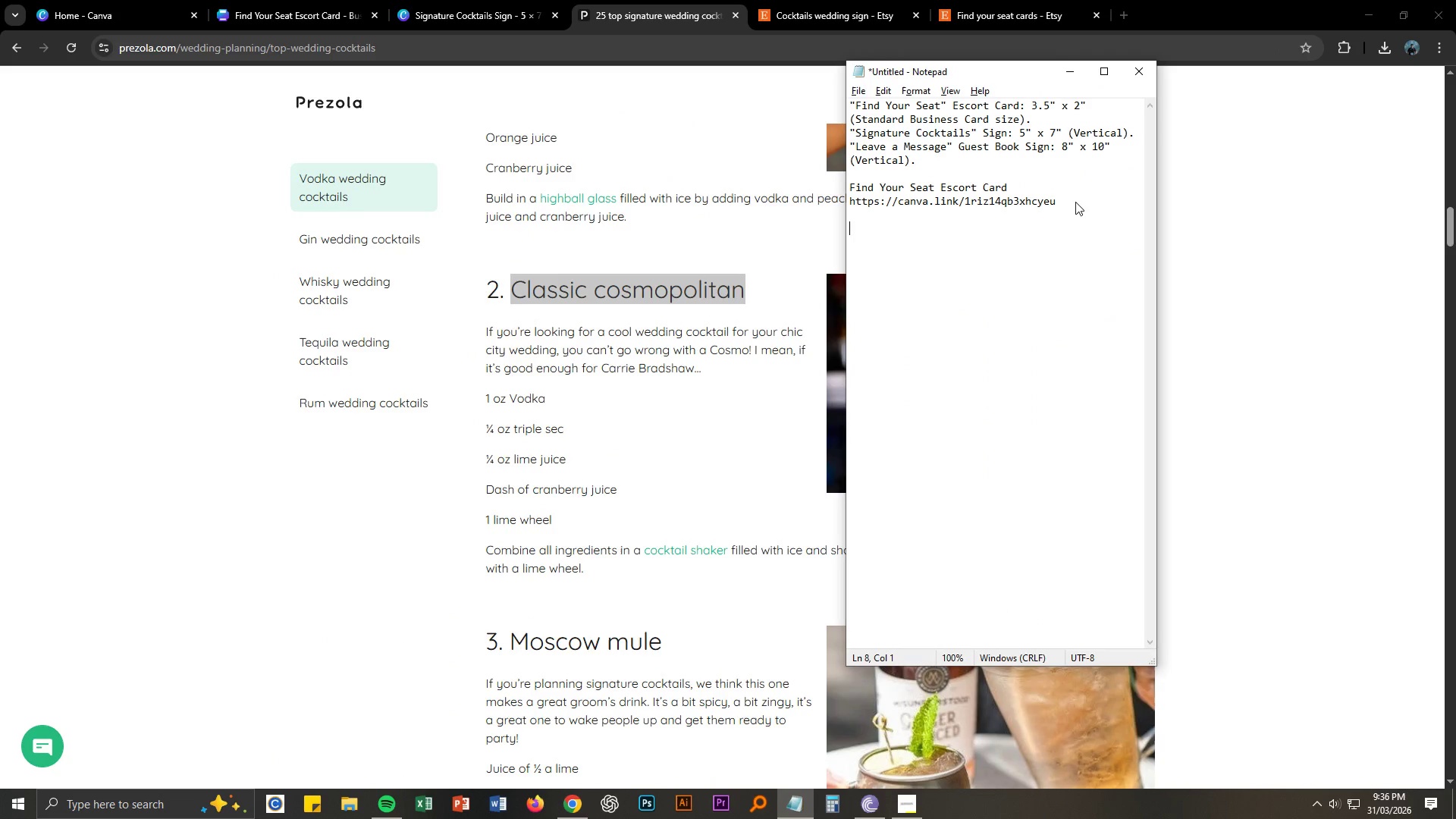 
key(Enter)
 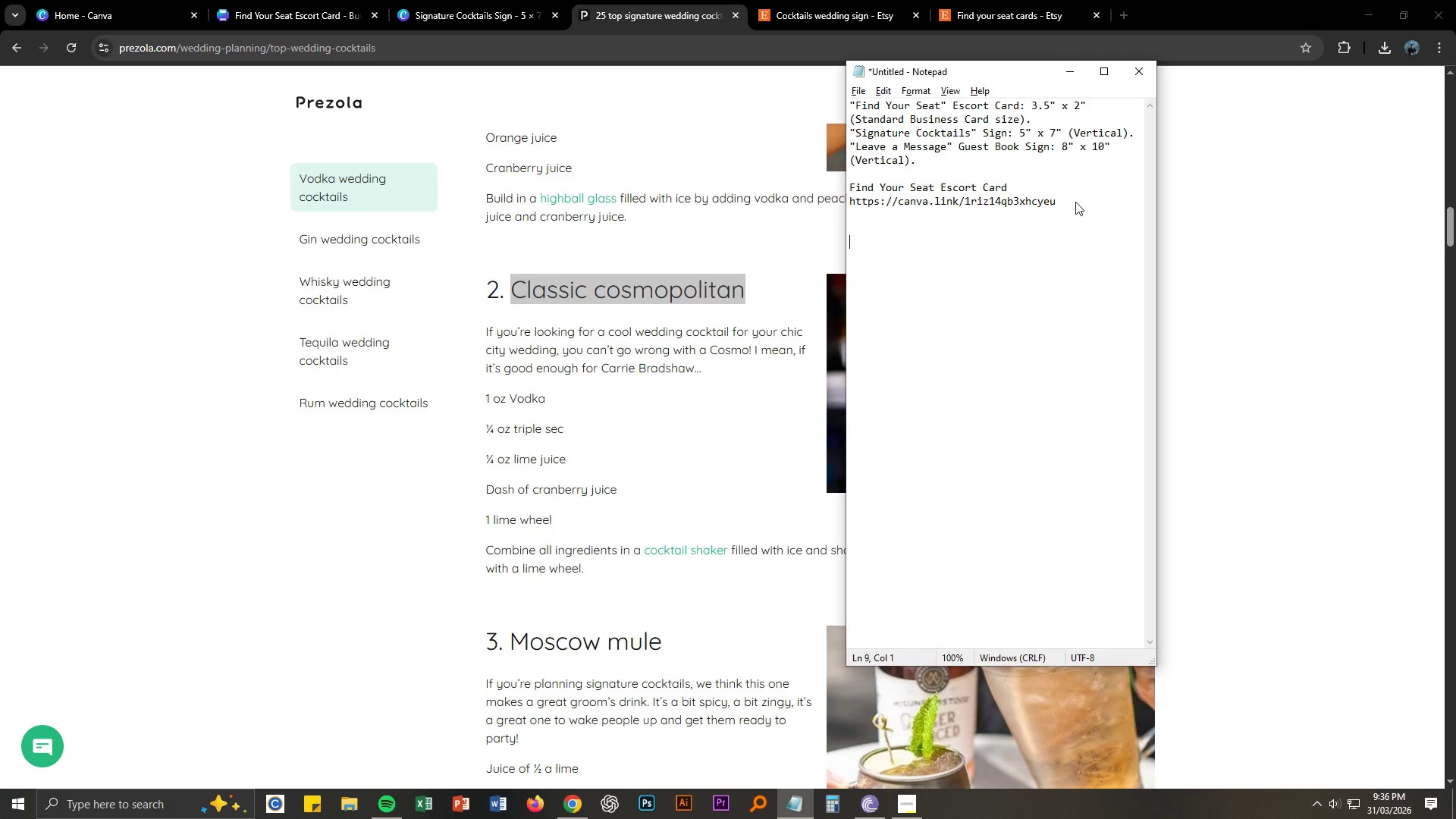 
key(Enter)
 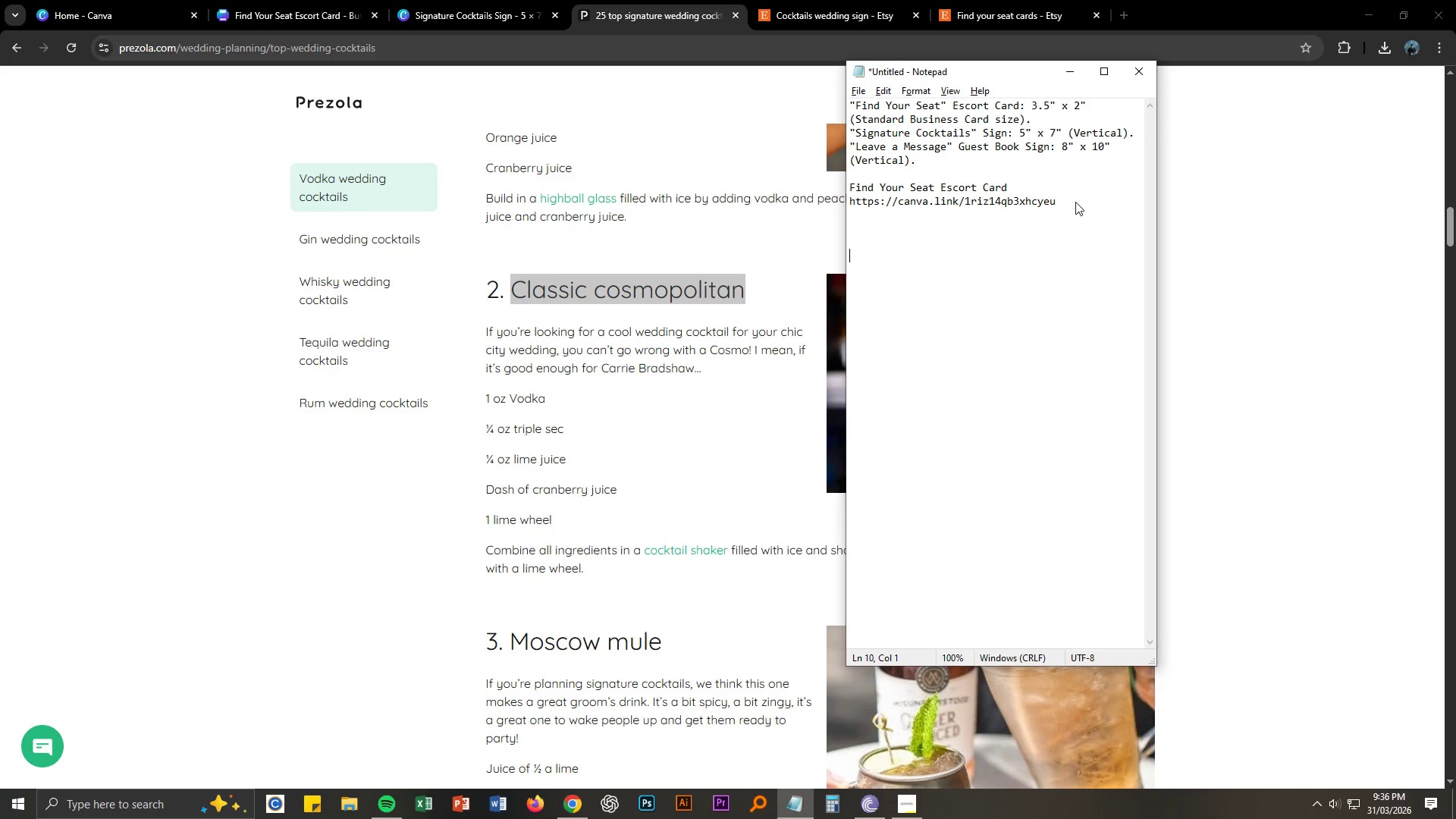 
key(Enter)
 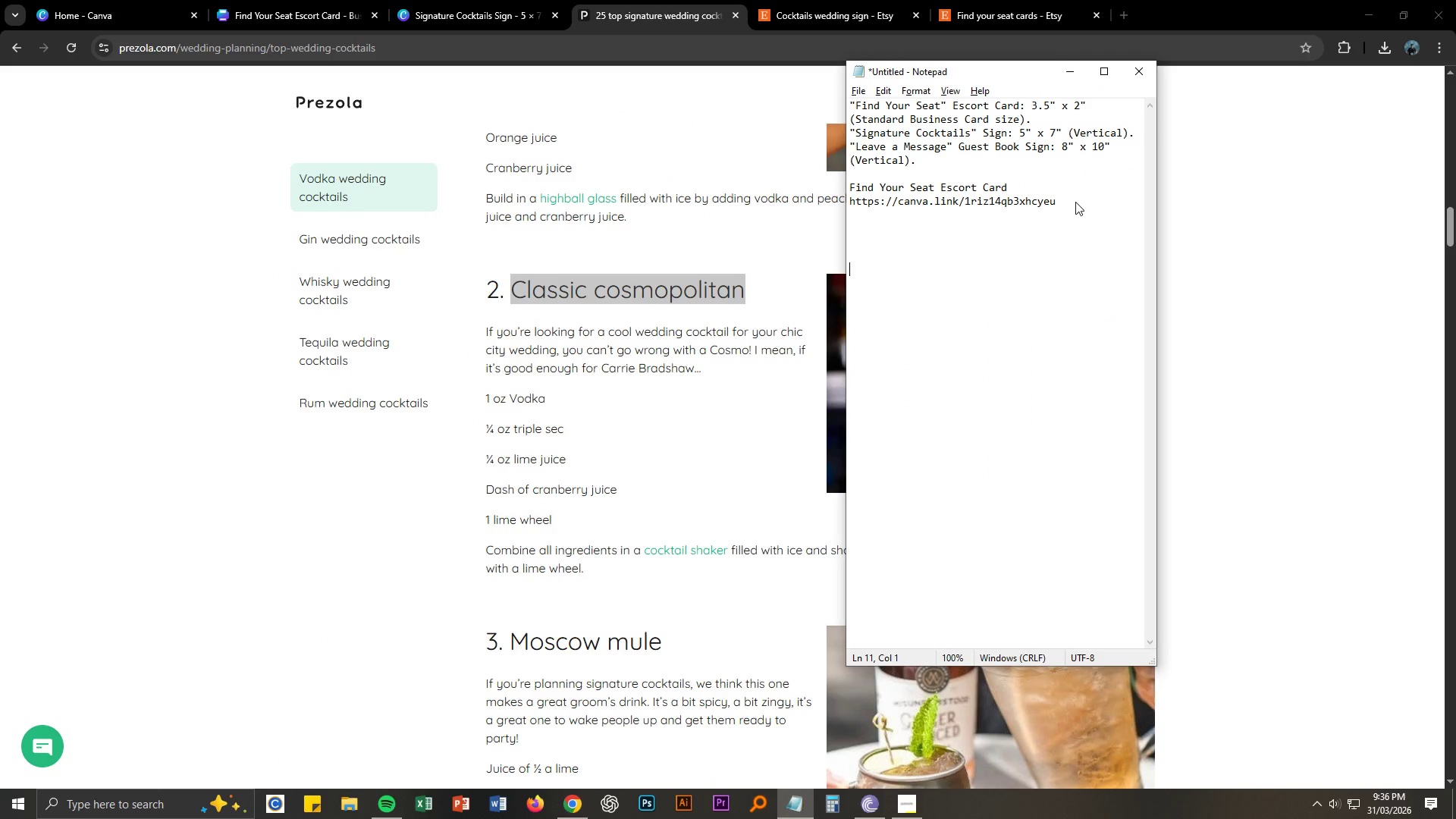 
key(Control+ControlLeft)
 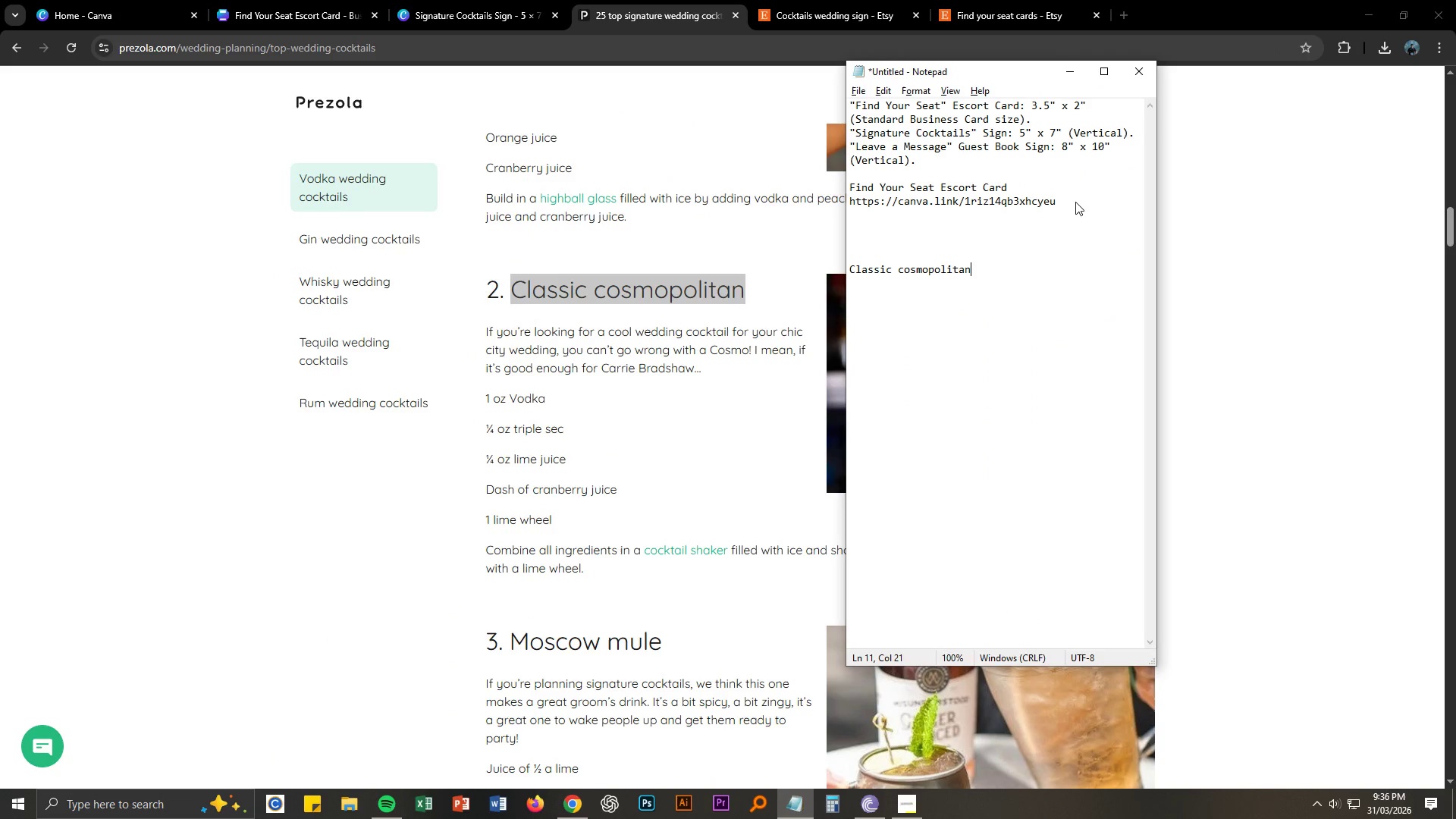 
key(Control+V)
 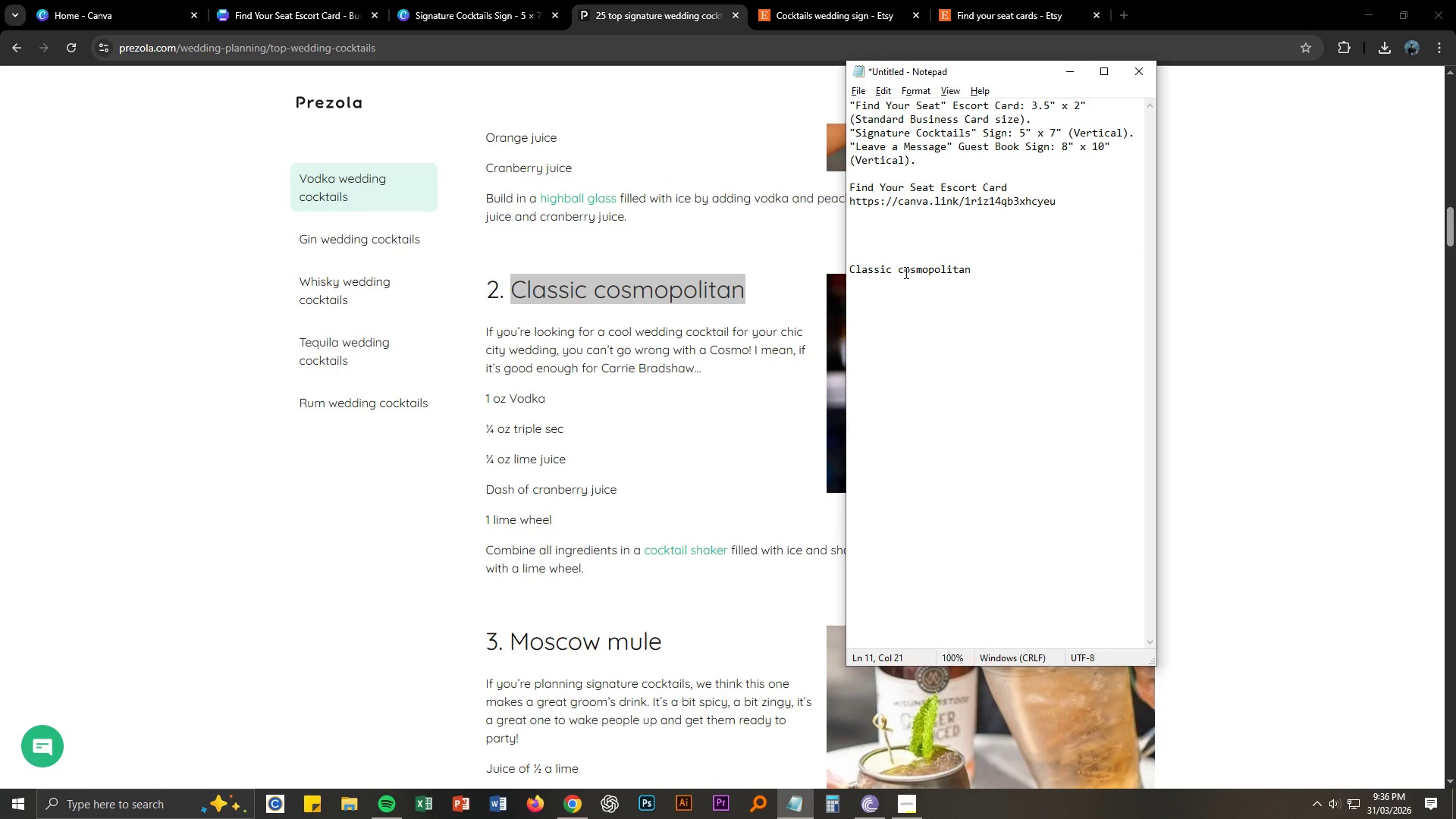 
left_click([905, 272])
 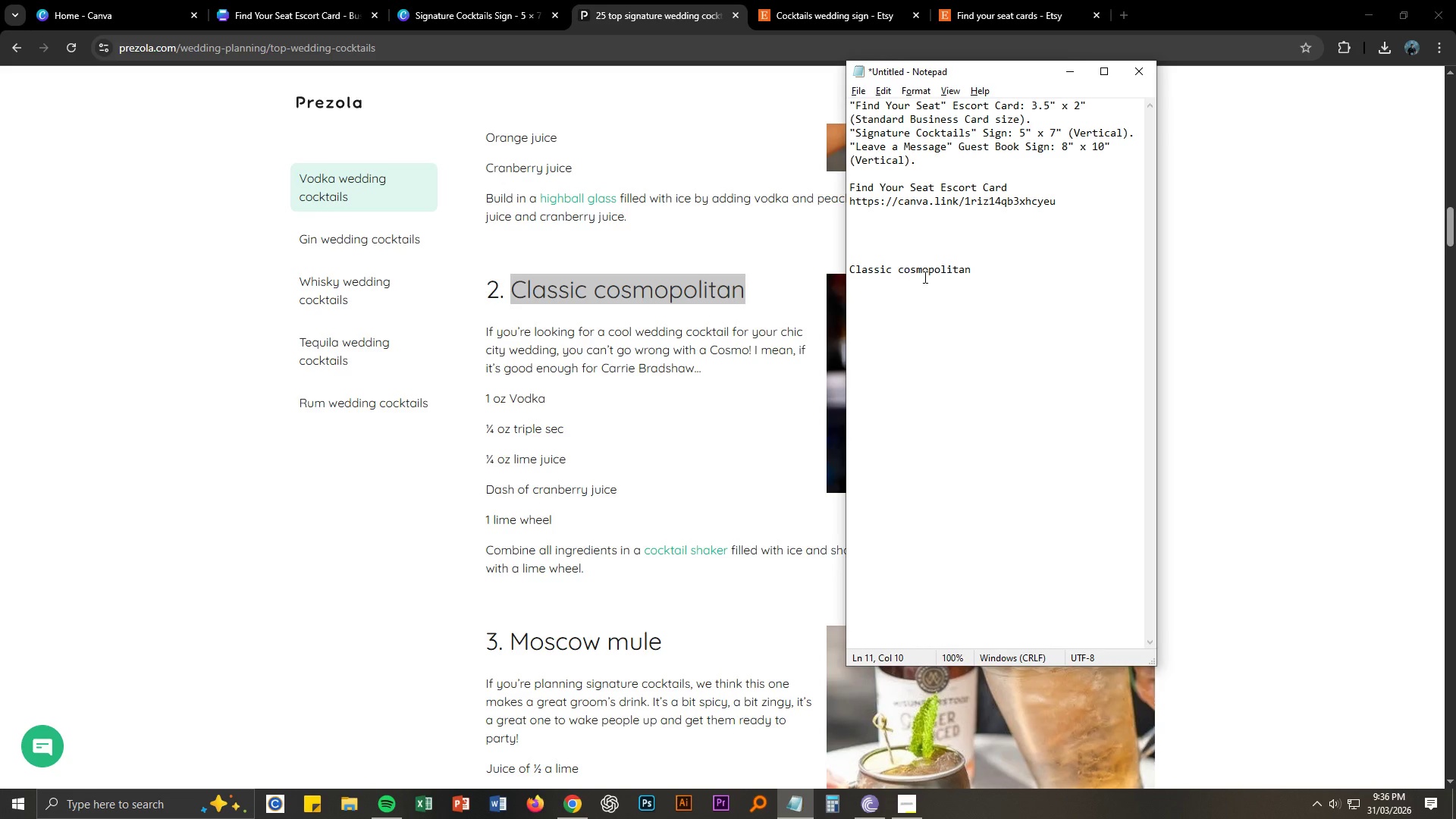 
key(Backspace)
 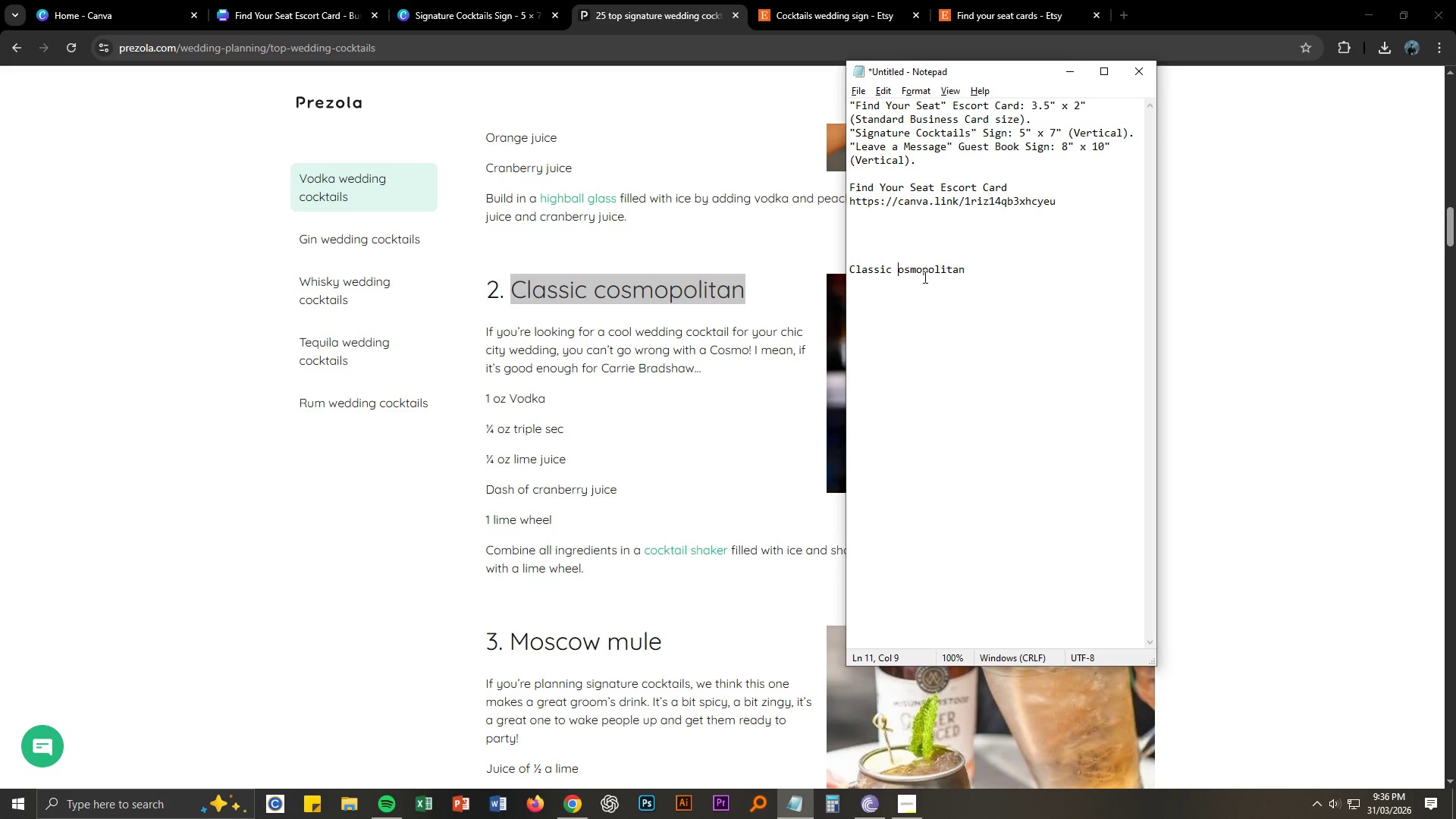 
key(Shift+ShiftLeft)
 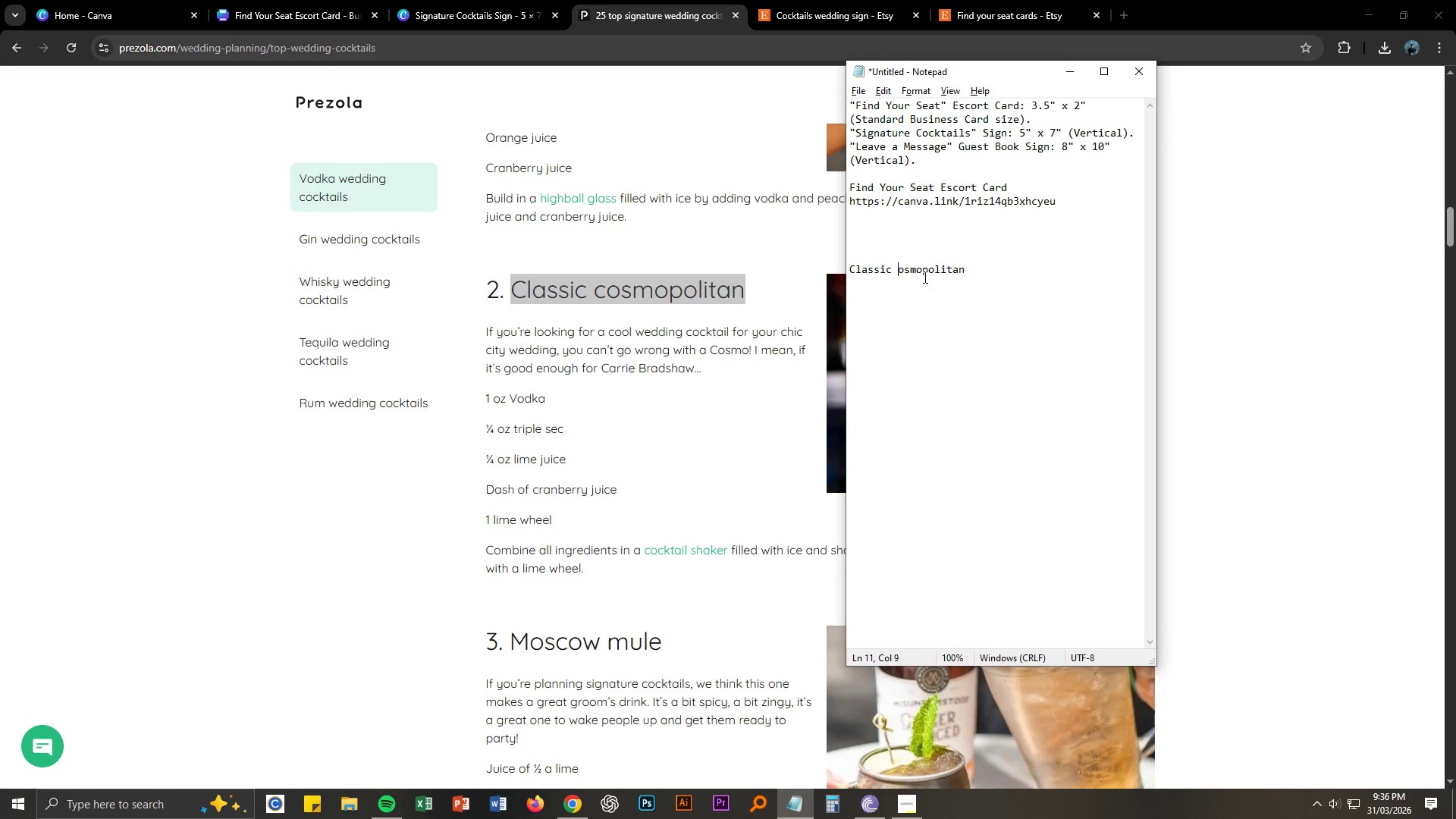 
key(Shift+C)
 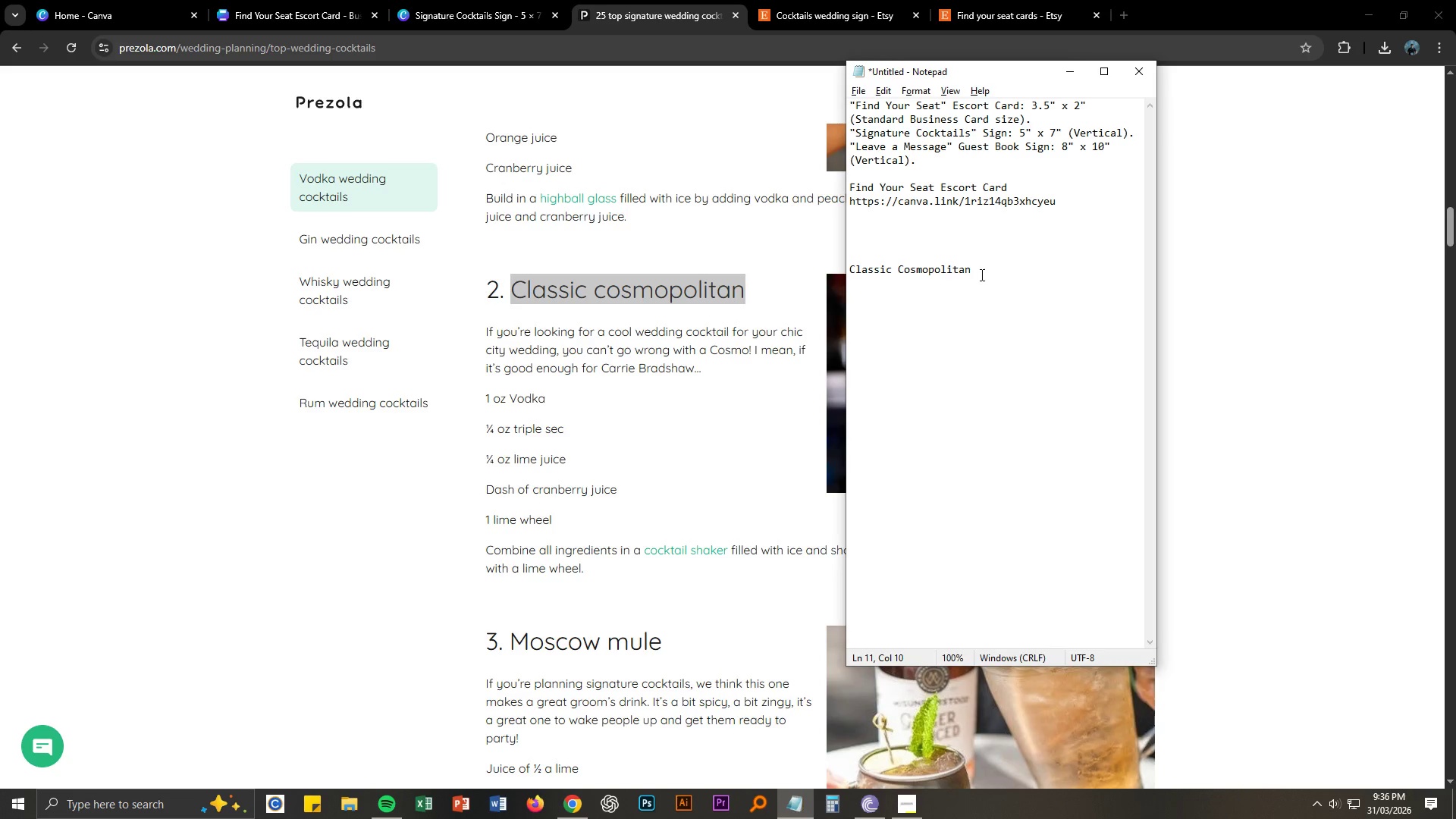 
left_click([993, 270])
 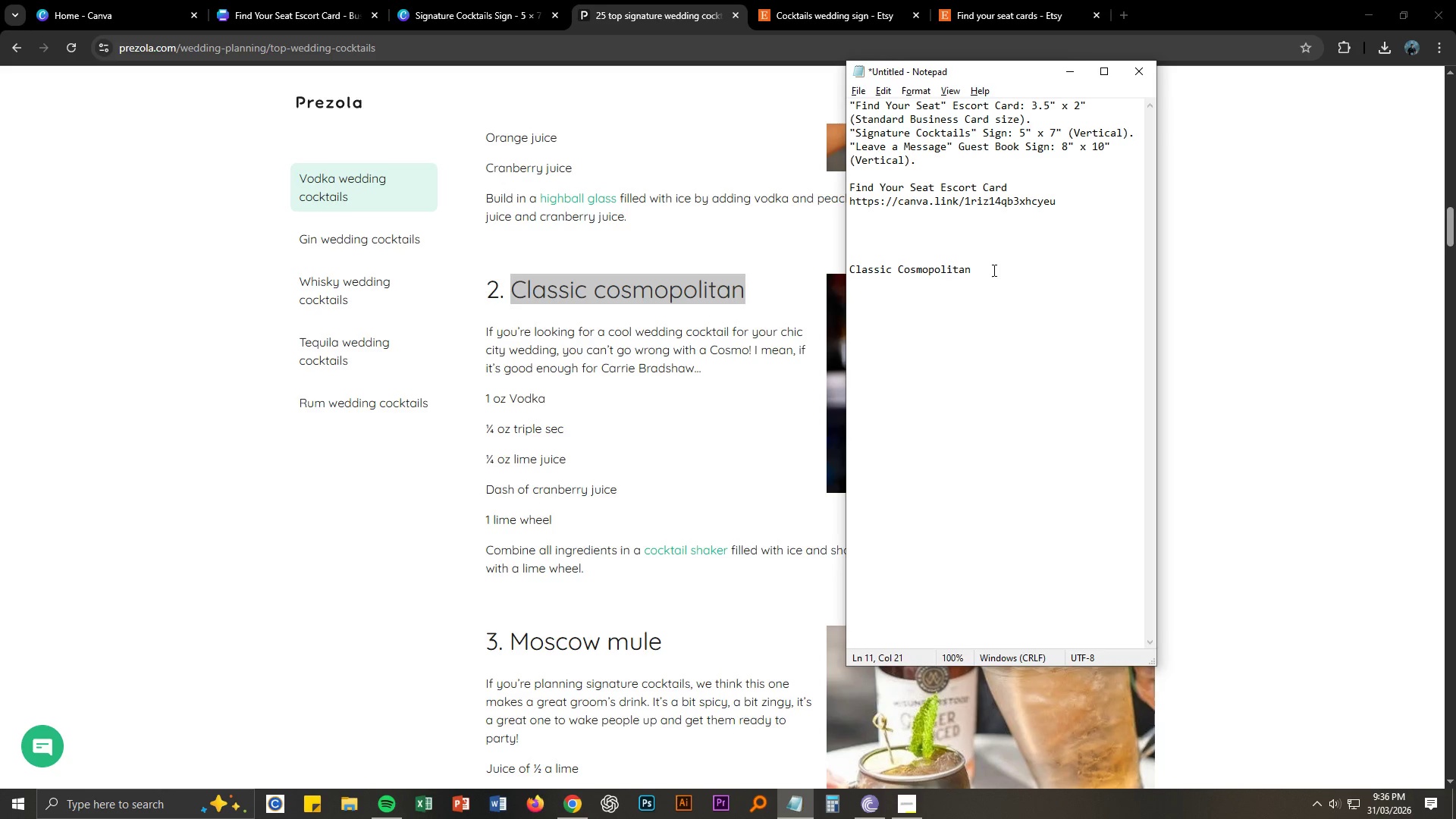 
key(Enter)
 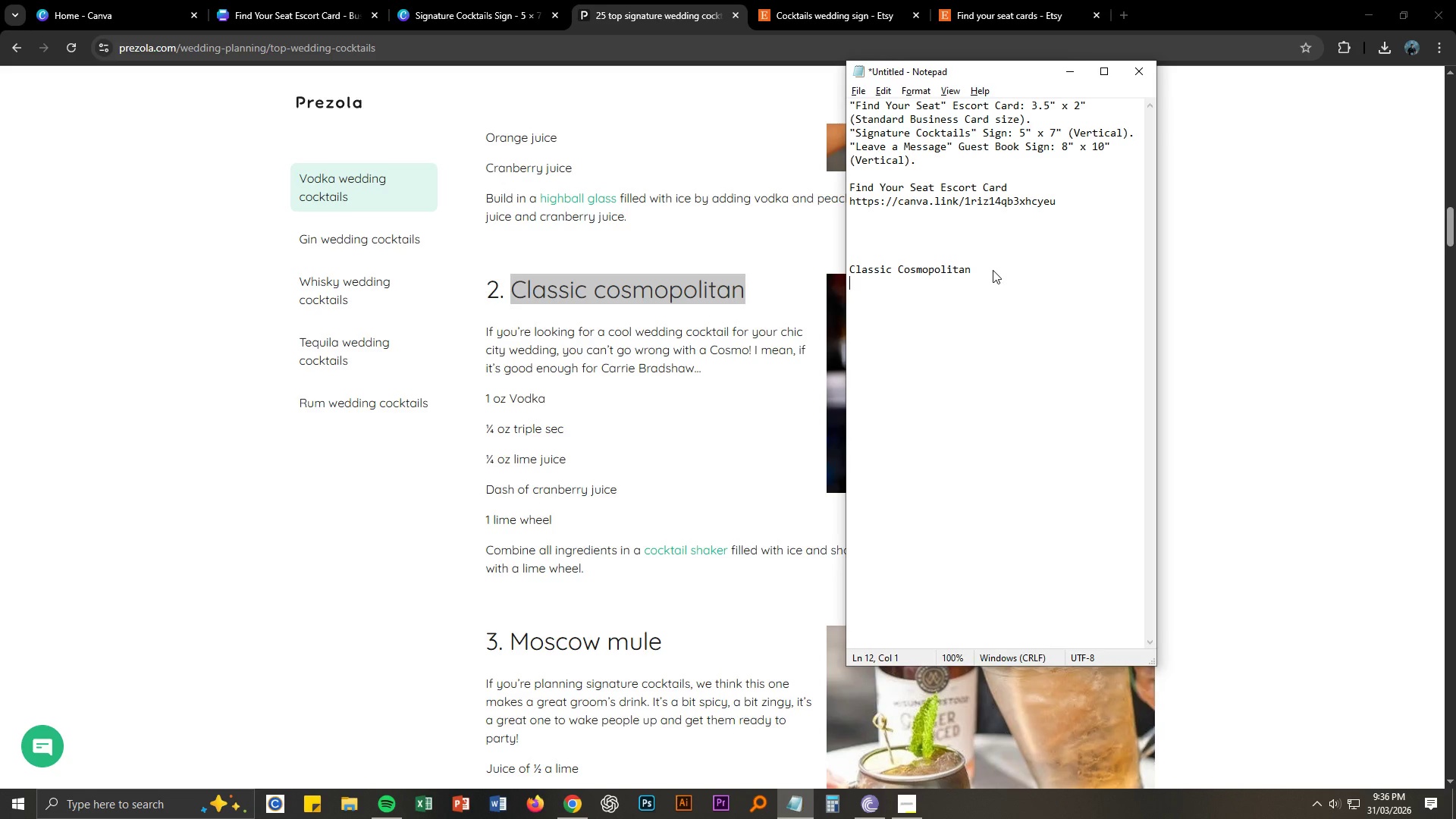 
key(Enter)
 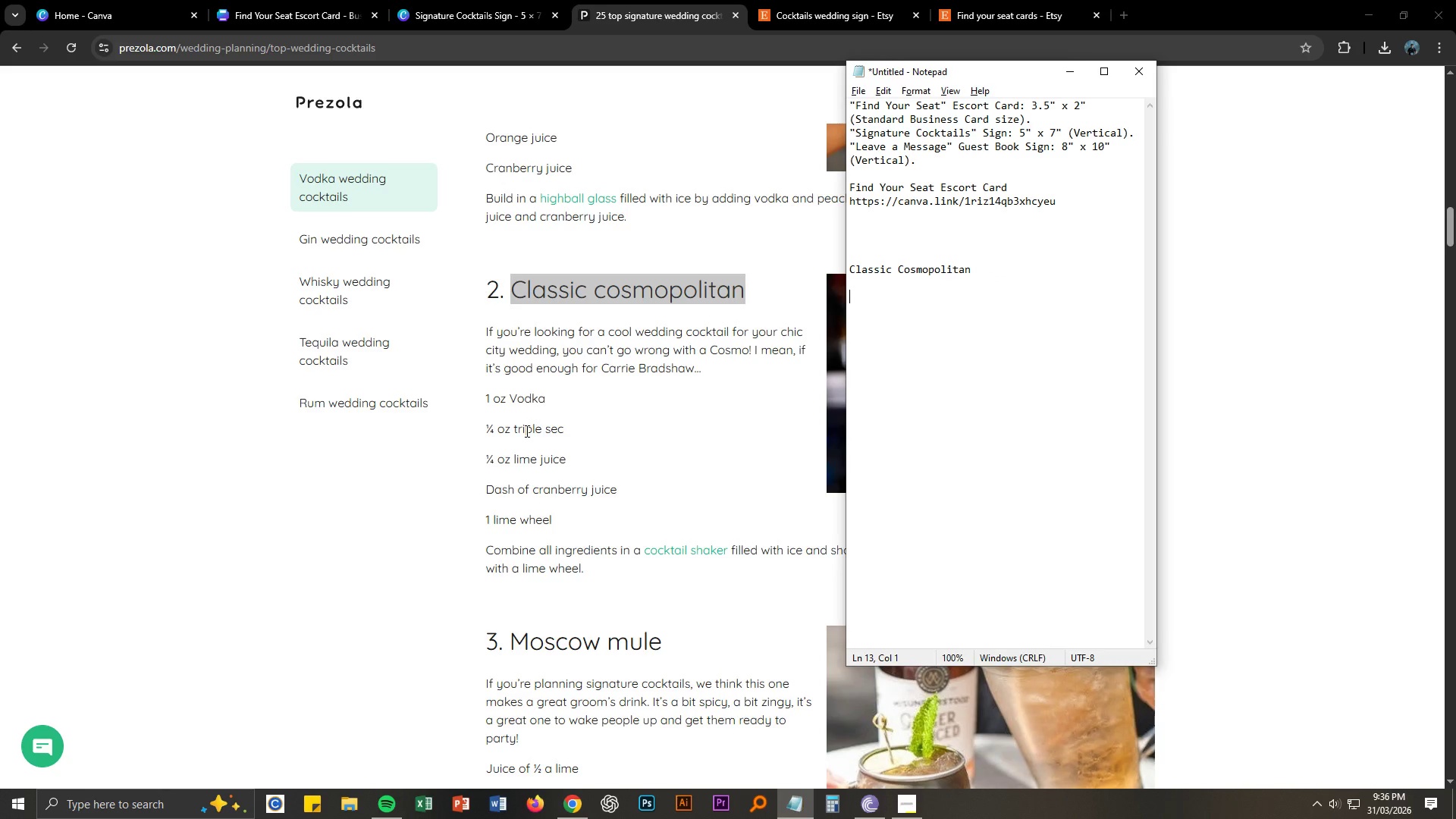 
wait(7.27)
 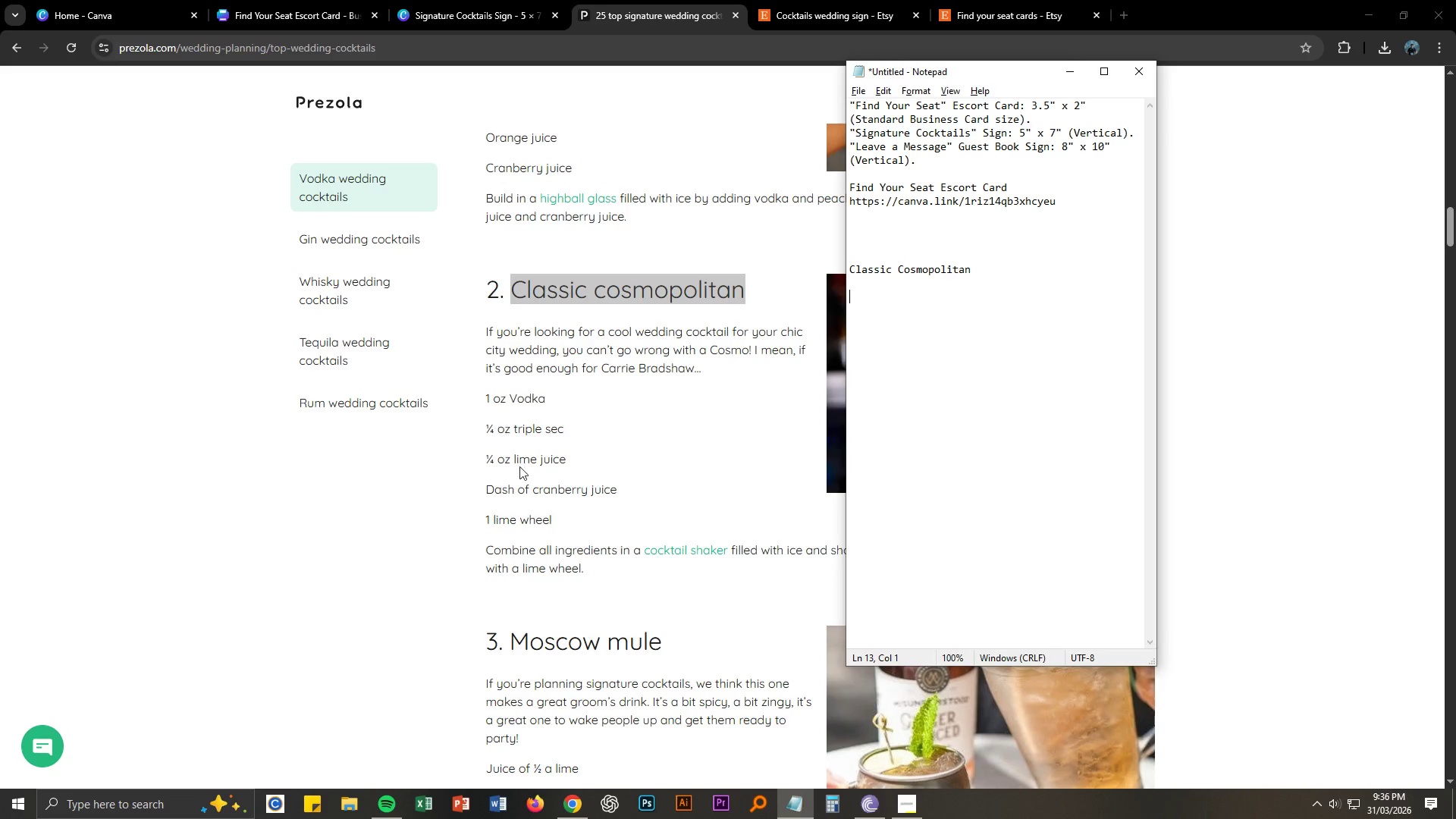 
left_click_drag(start_coordinate=[486, 398], to_coordinate=[557, 520])
 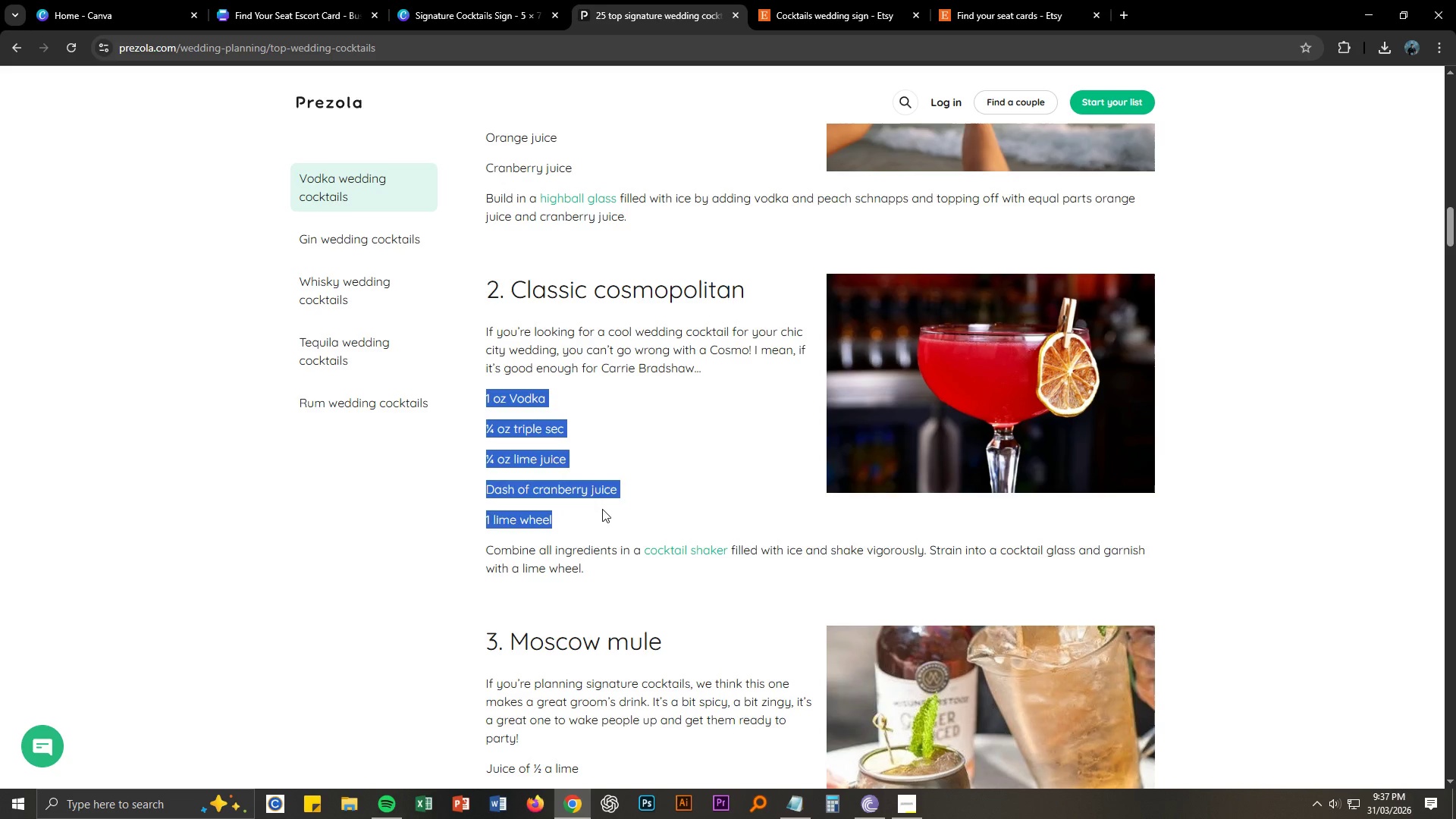 
key(Alt+AltLeft)
 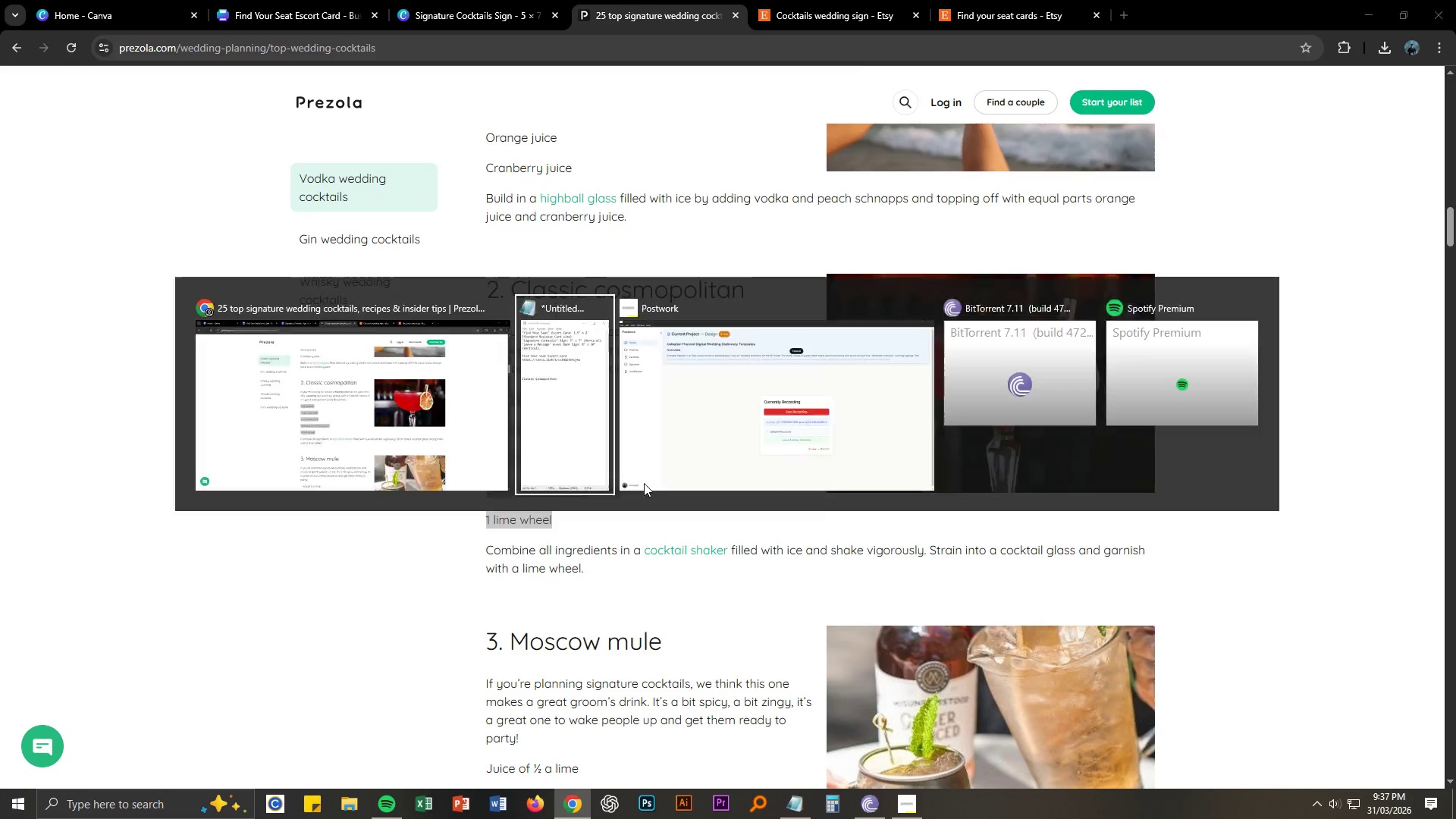 
key(Tab)
type(Vodka)
 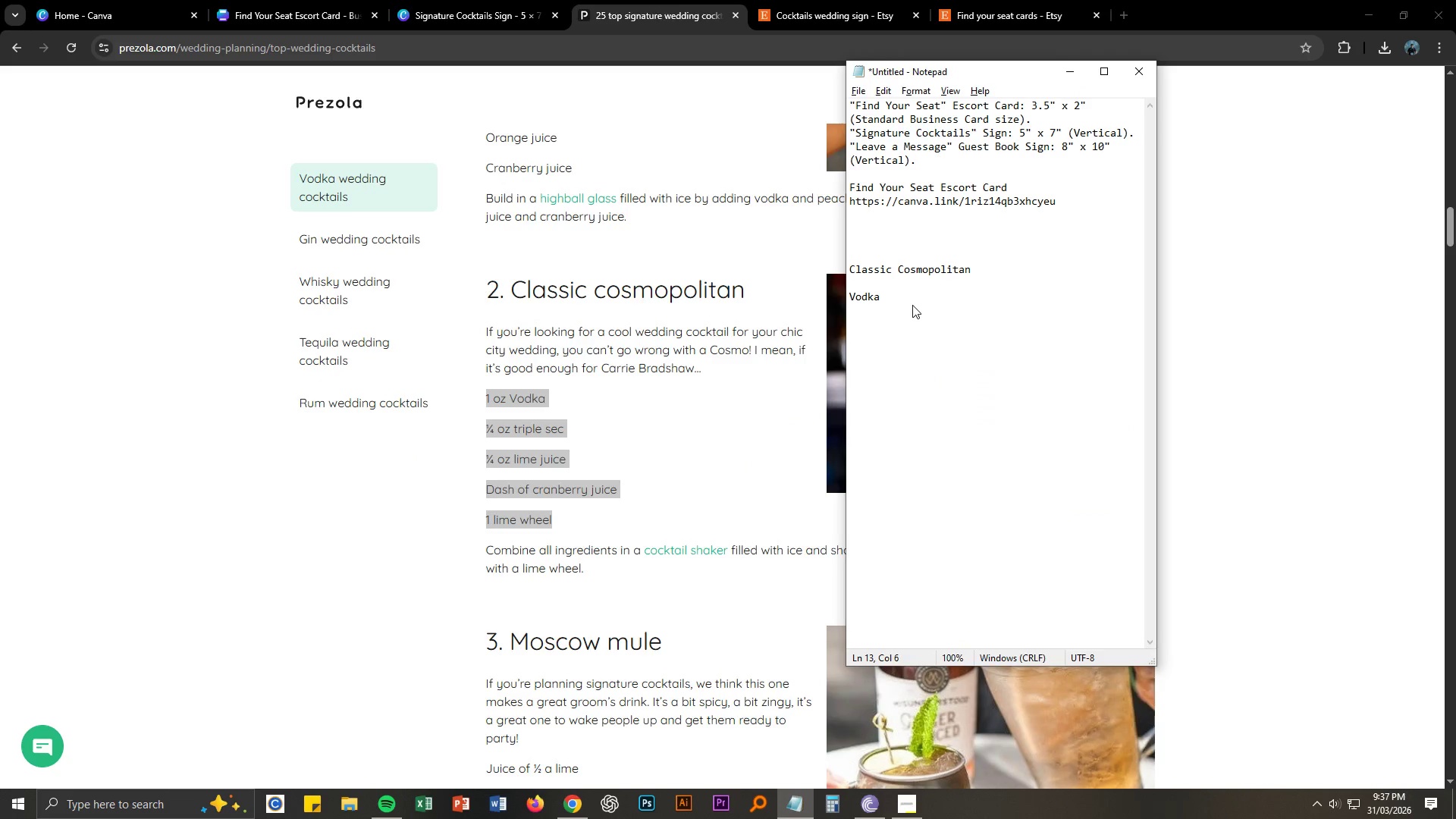 
key(Enter)
 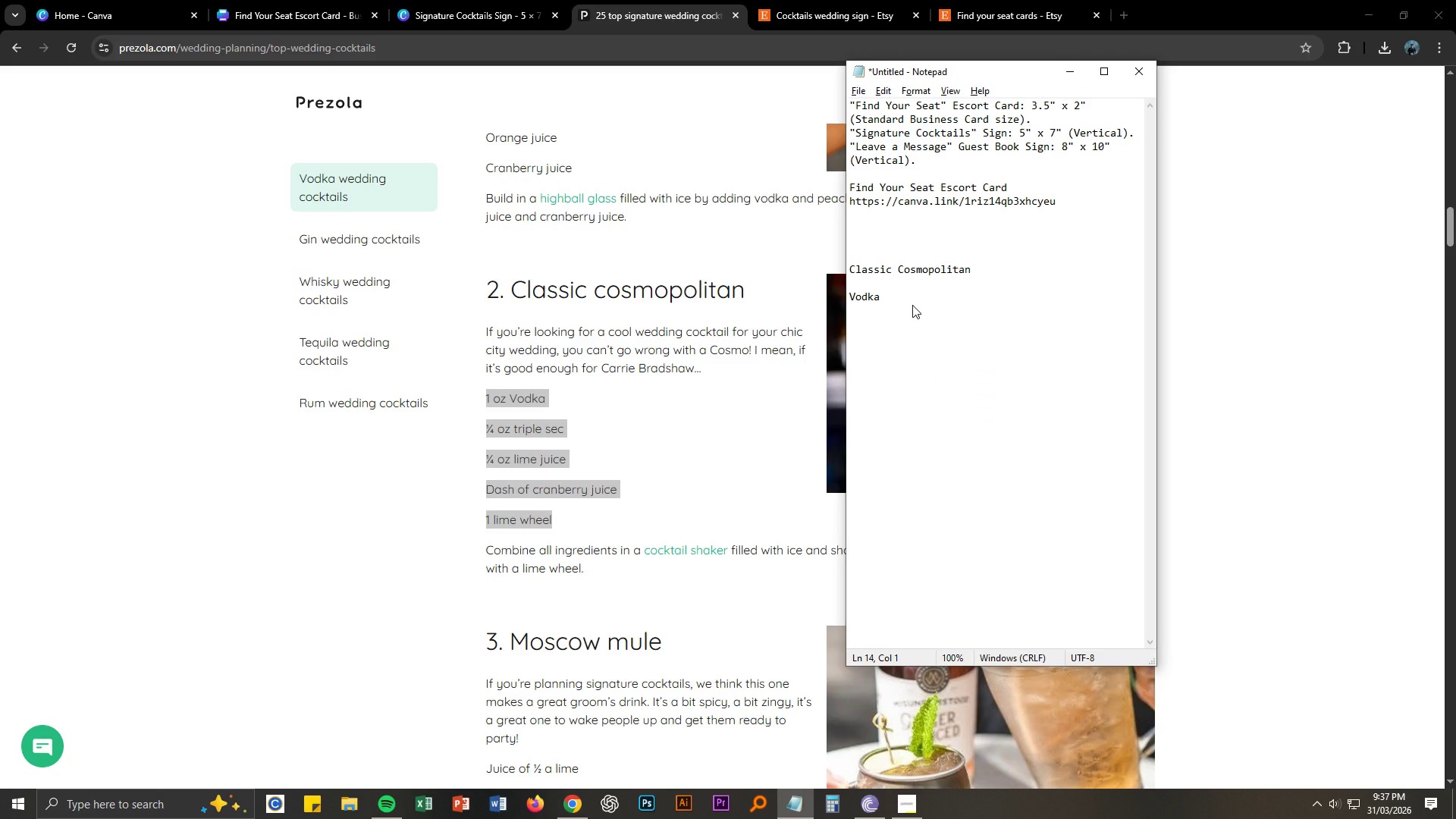 
type(Triple Sec)
 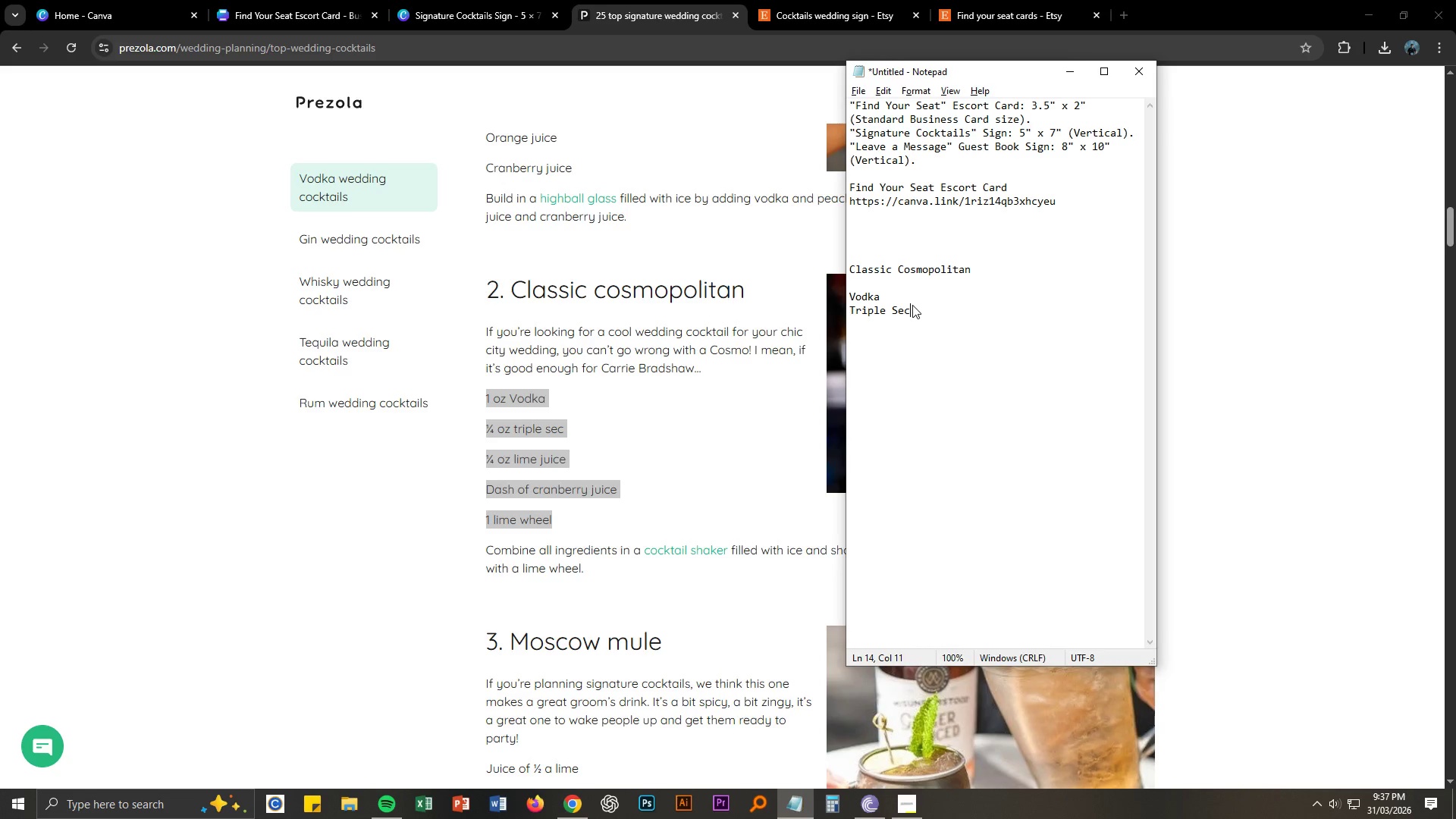 
key(Enter)
 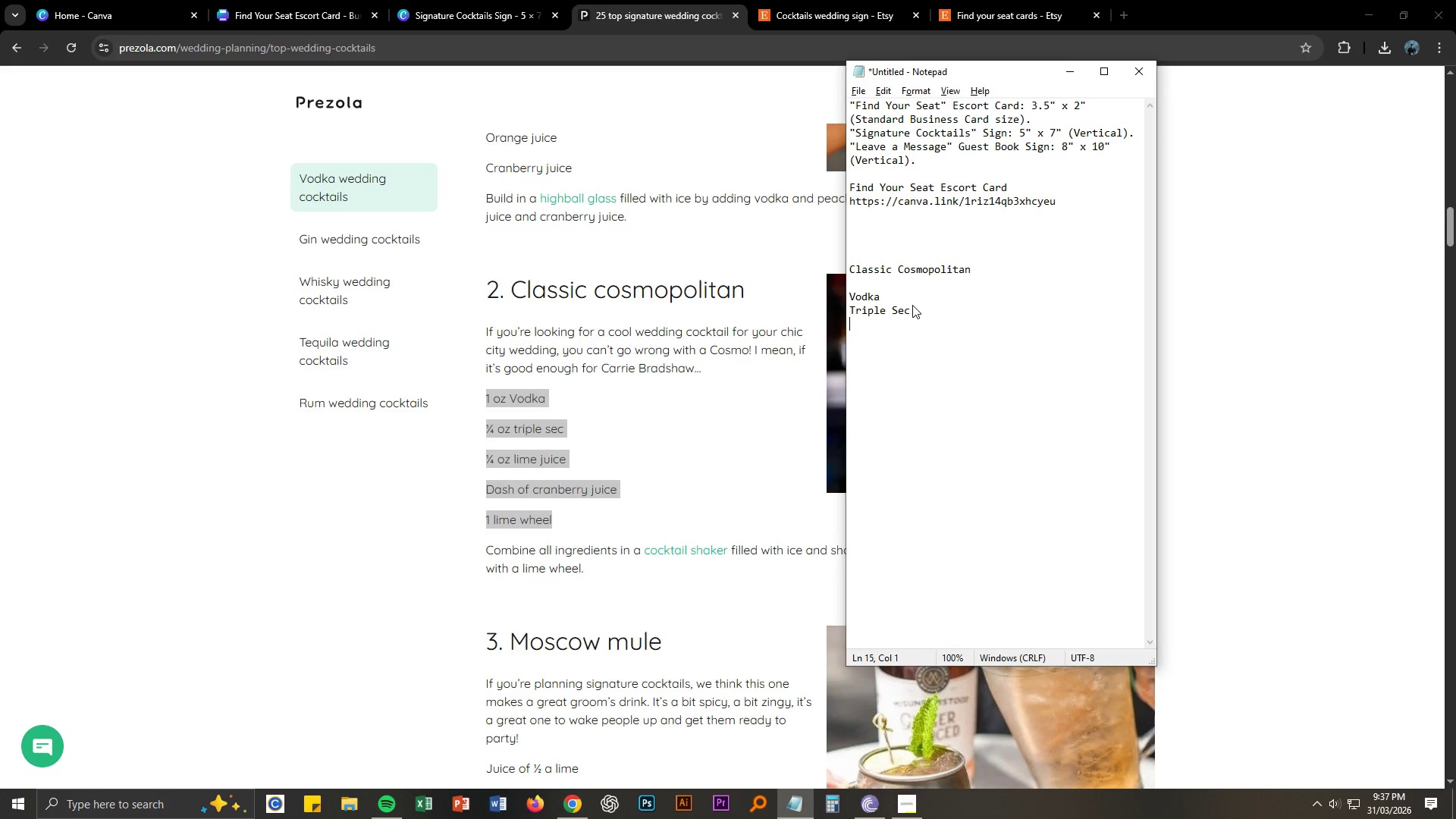 
type(Lime Juice)
 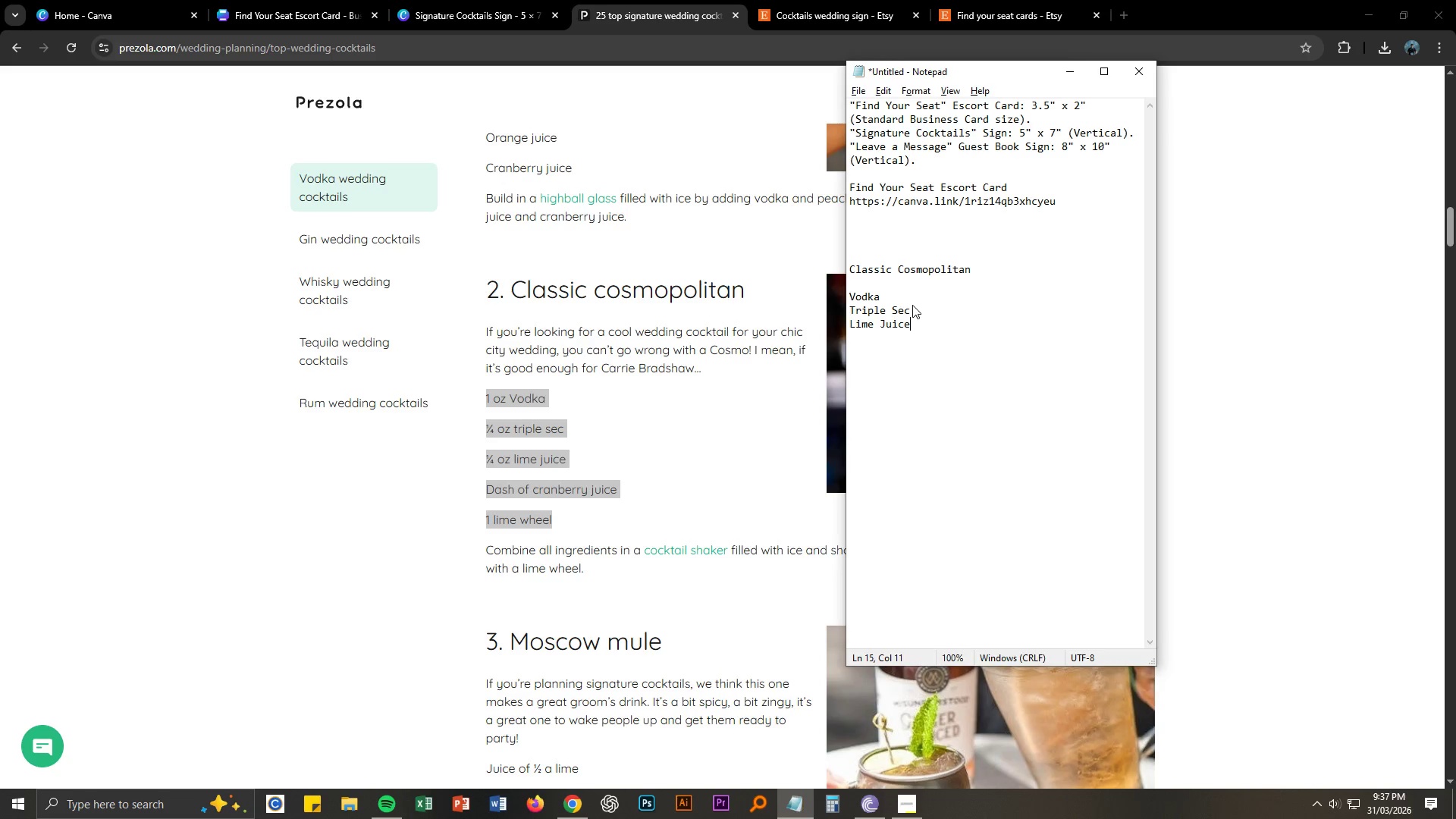 
key(Enter)
 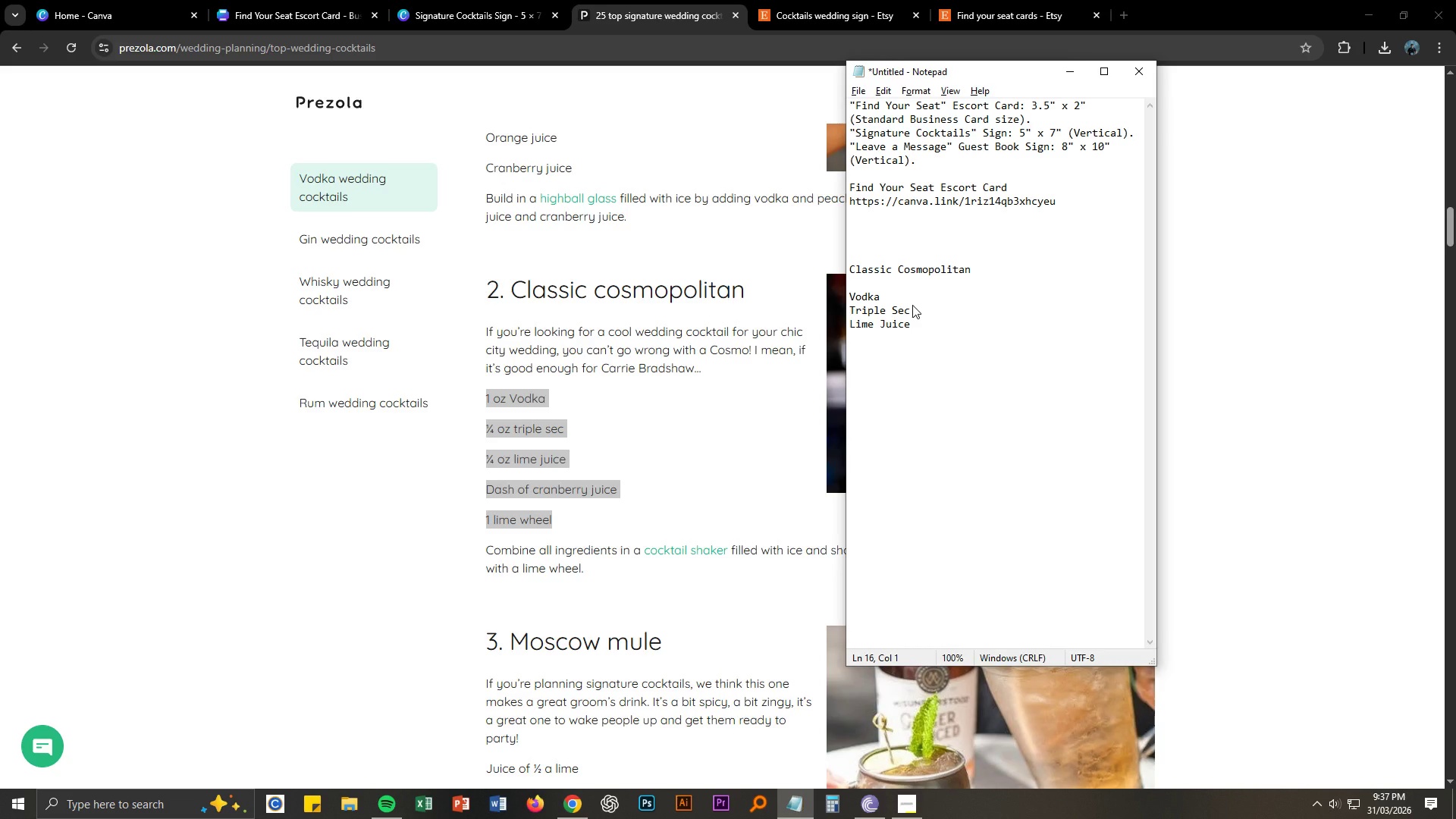 
type(Cranberry Juice)
 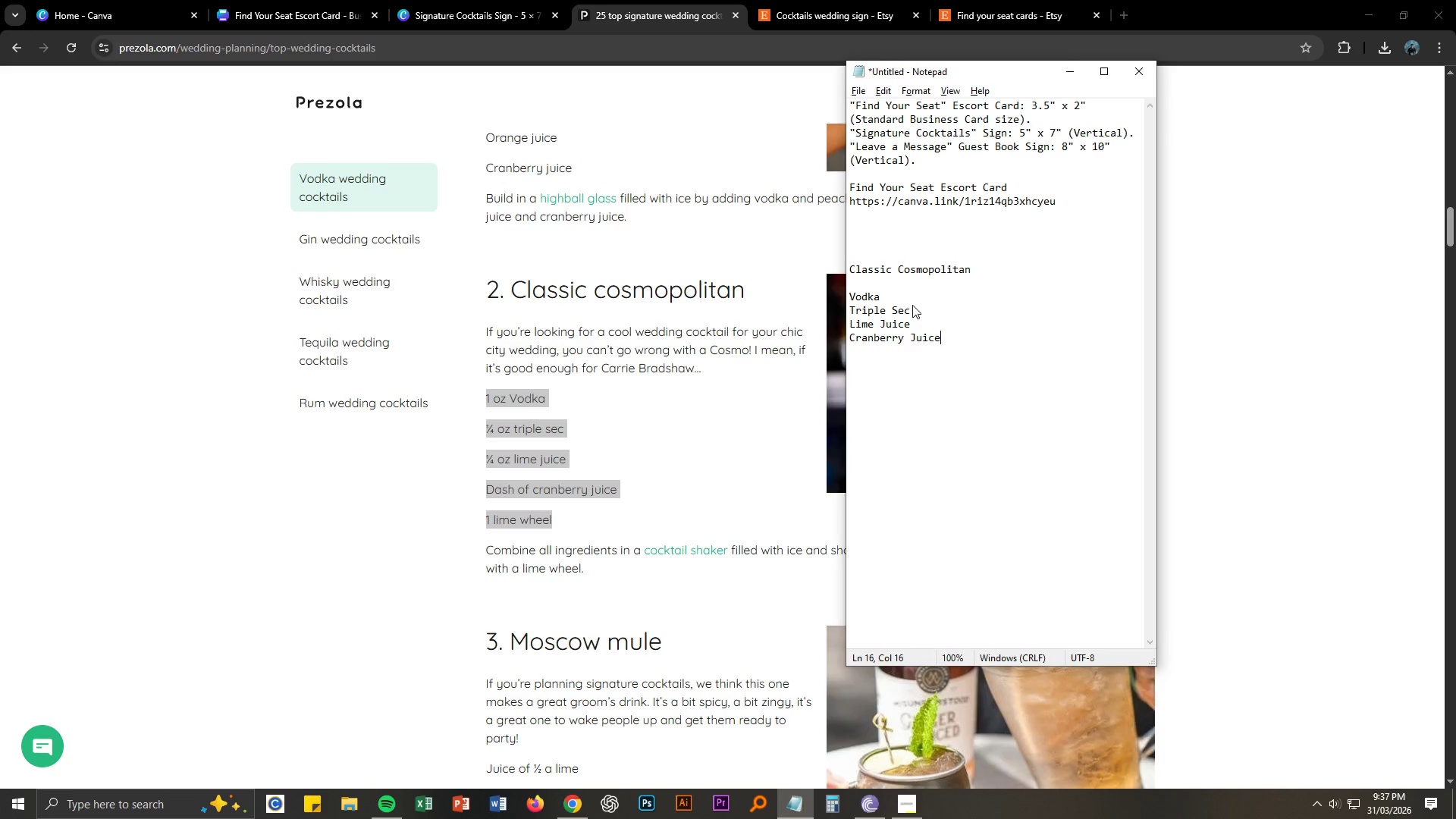 
key(Enter)
 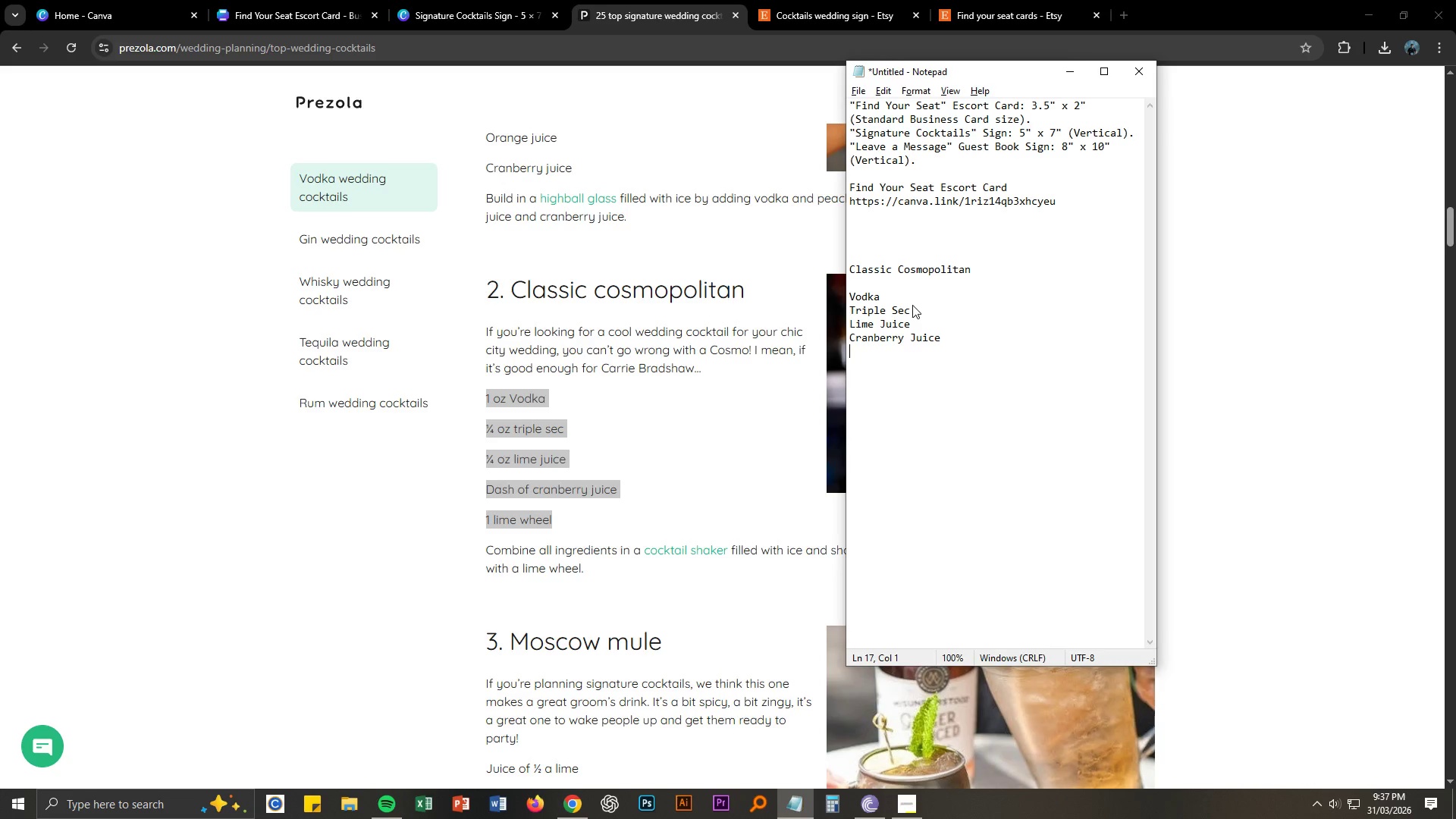 
type(Lime Wheen)
key(Backspace)
type(;l)
key(Backspace)
 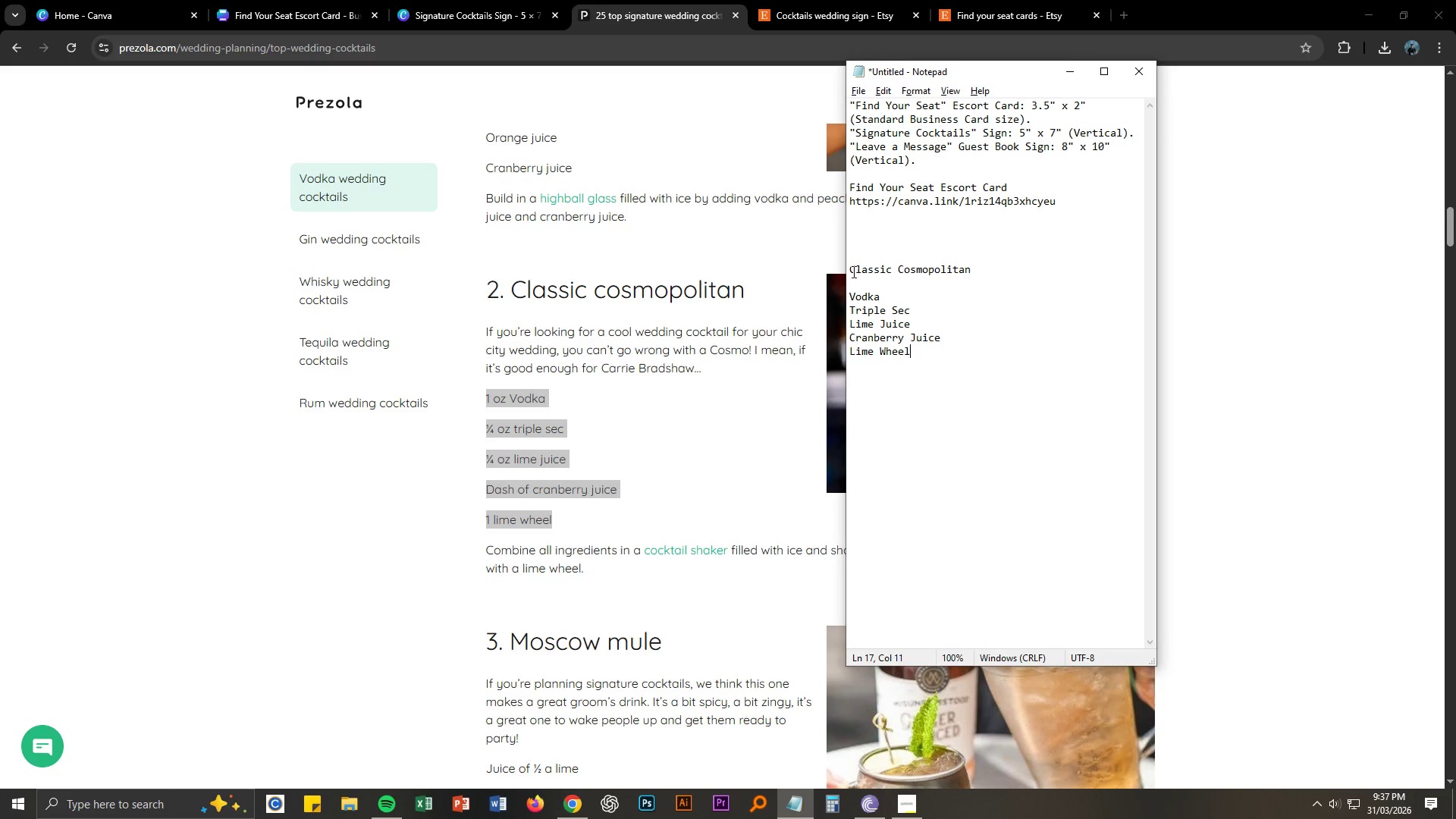 
left_click_drag(start_coordinate=[849, 270], to_coordinate=[918, 349])
 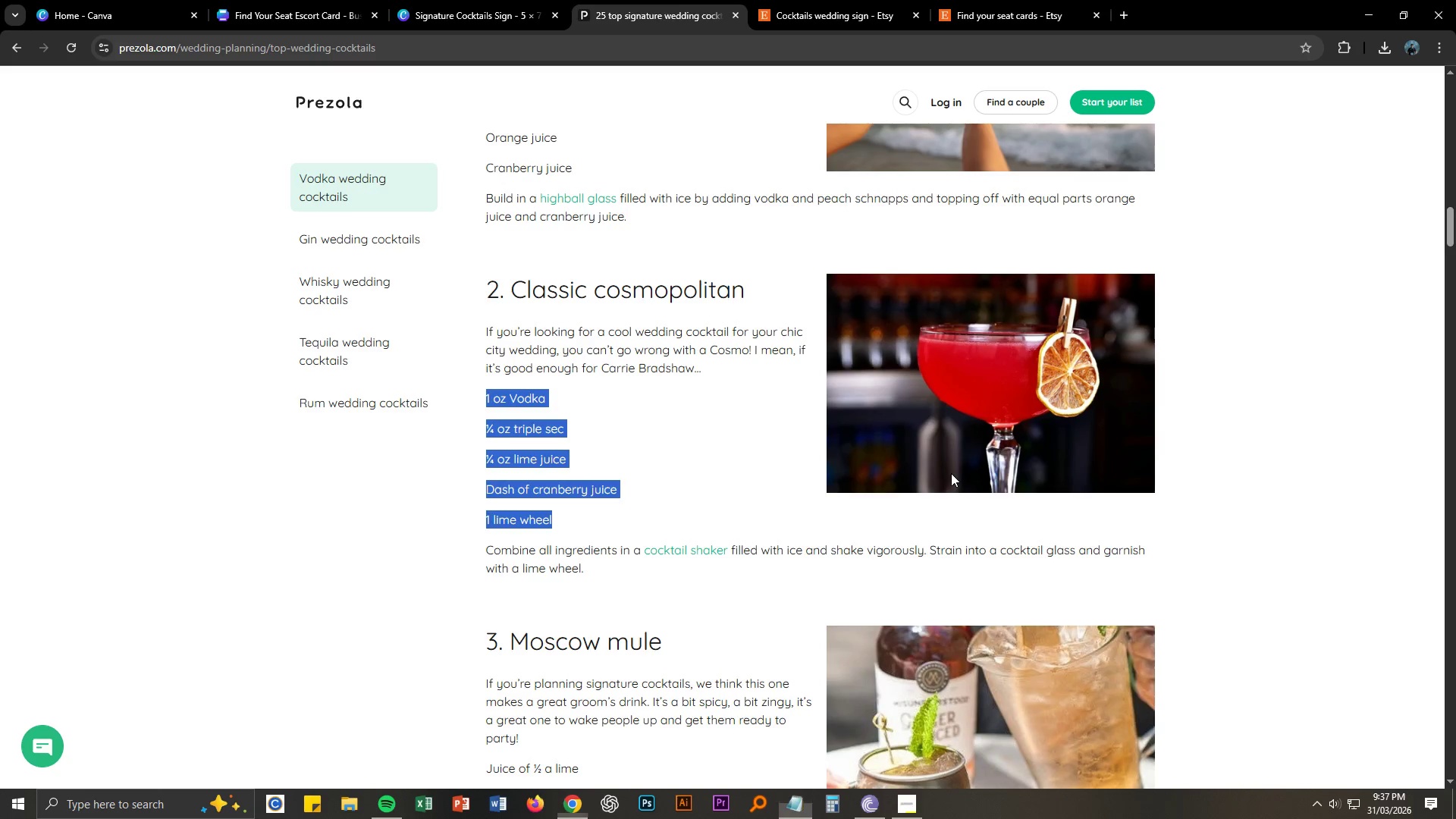 
key(Control+ControlLeft)
 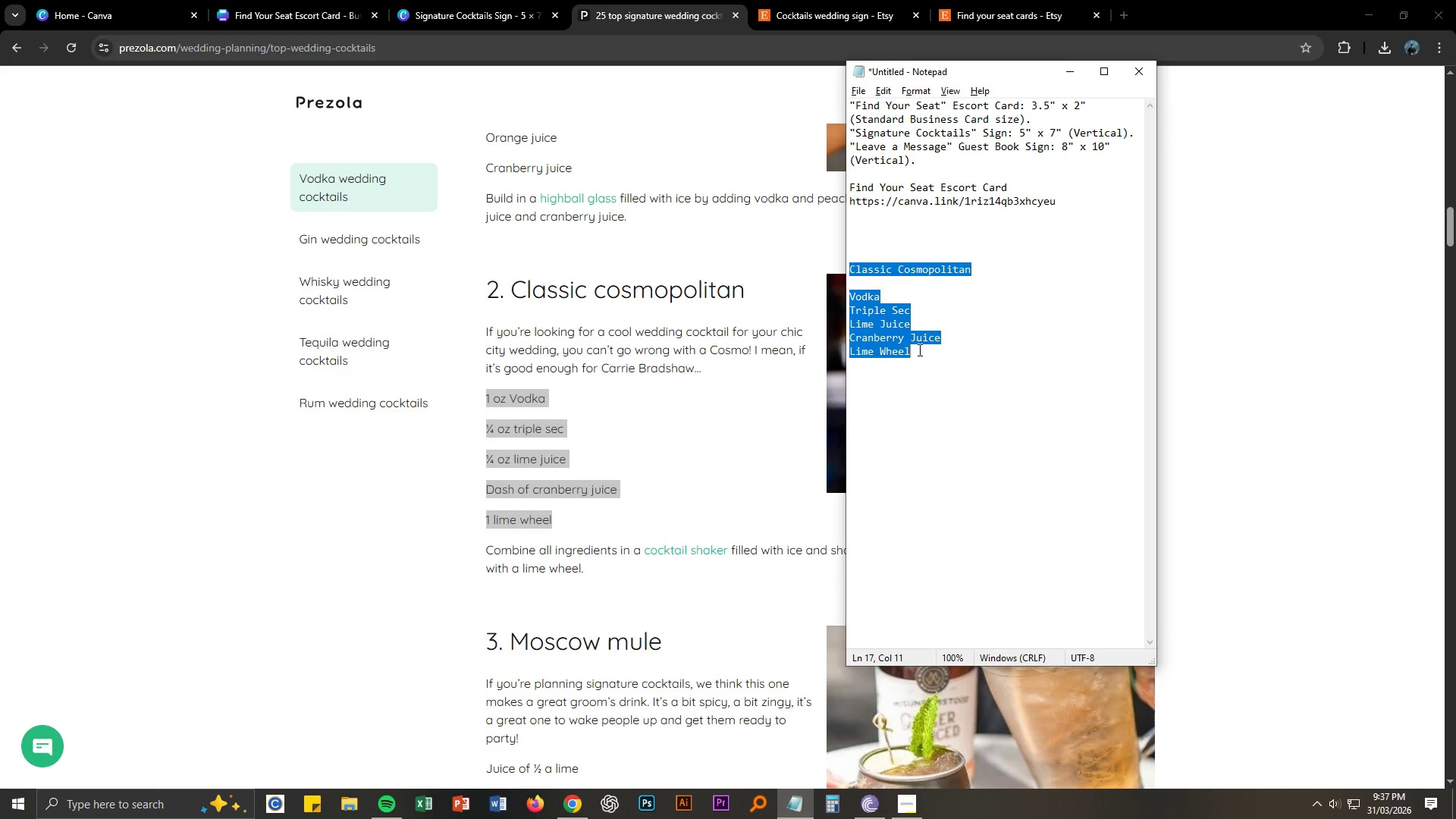 
key(Control+C)
 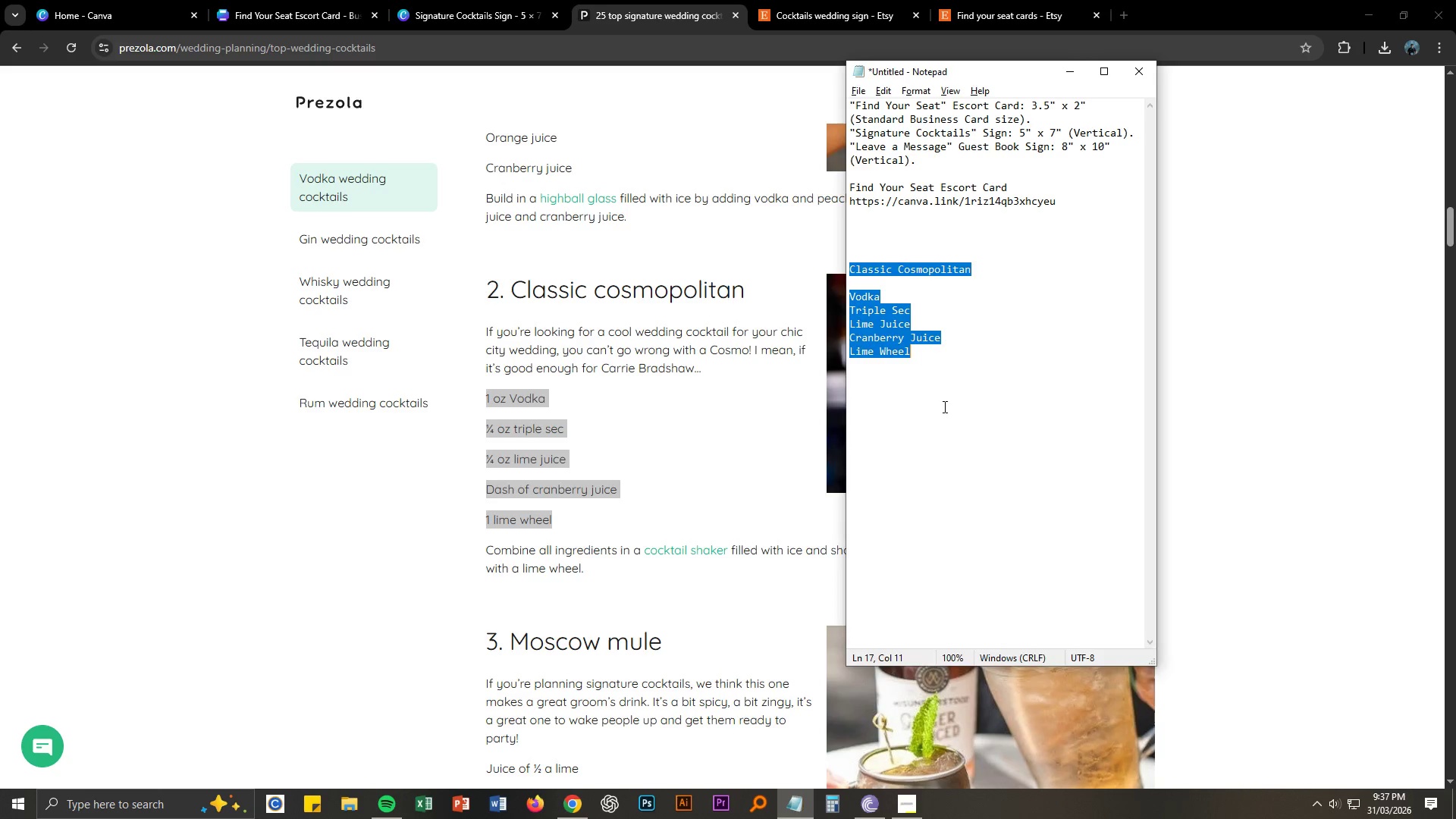 
key(Alt+Tab)
 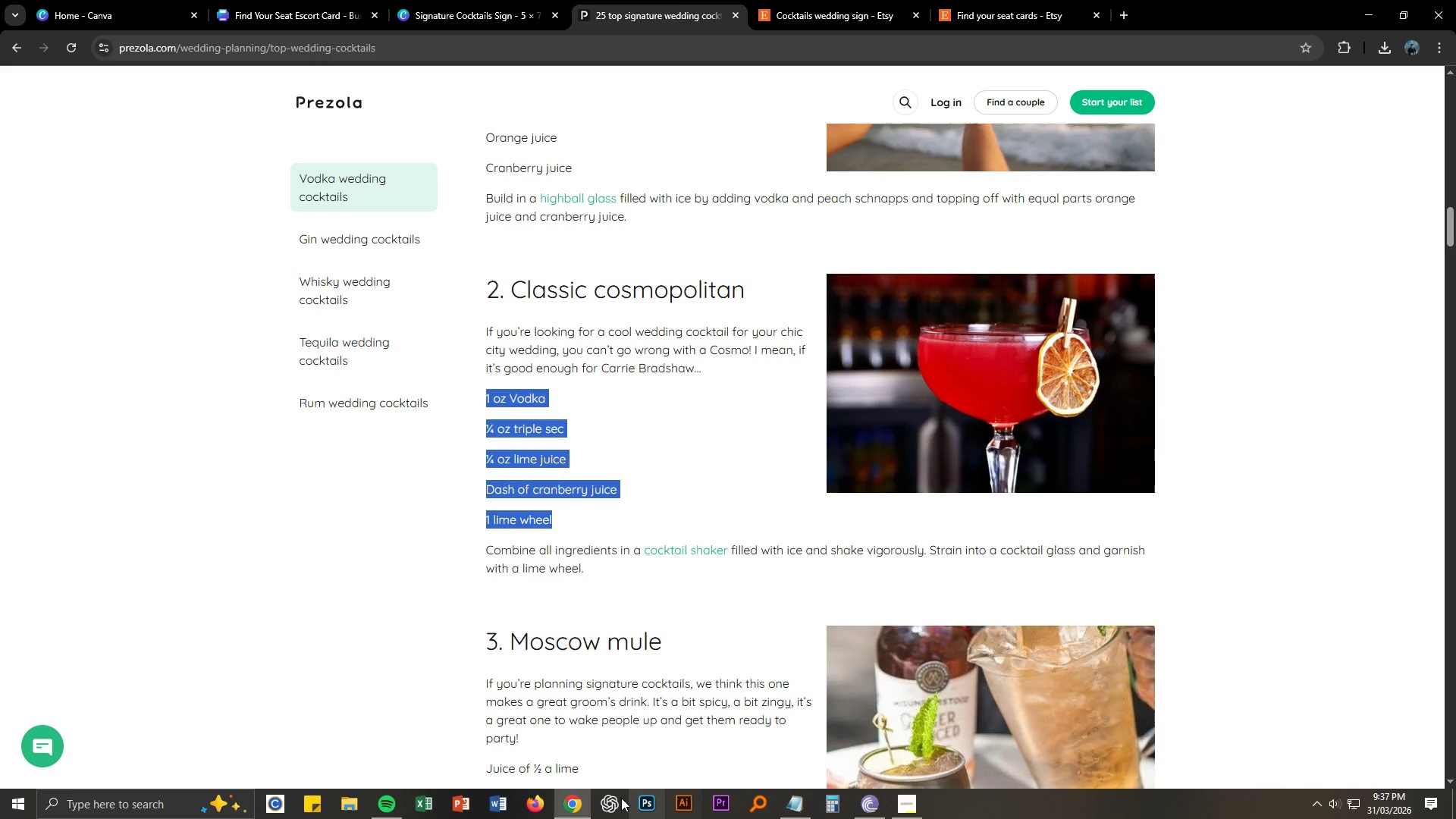 
left_click([915, 797])